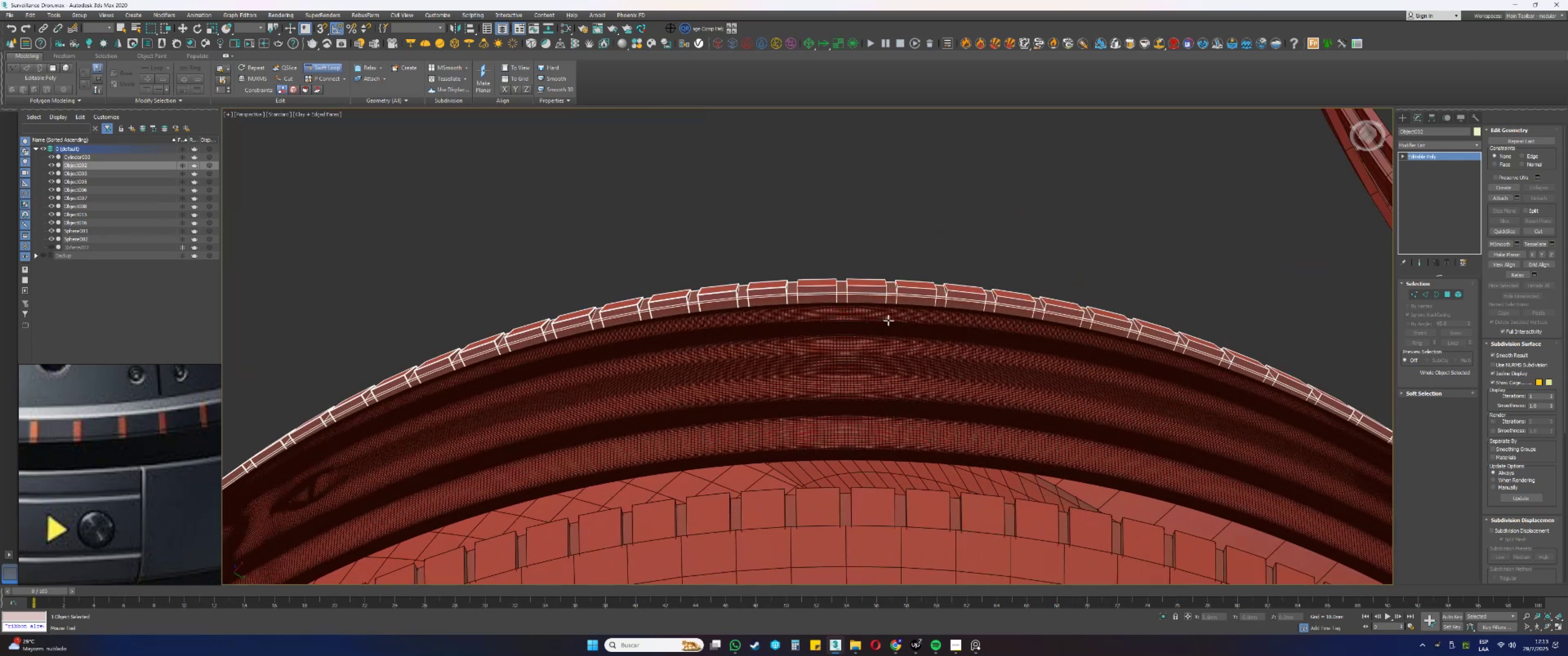 
key(Alt+AltLeft)
 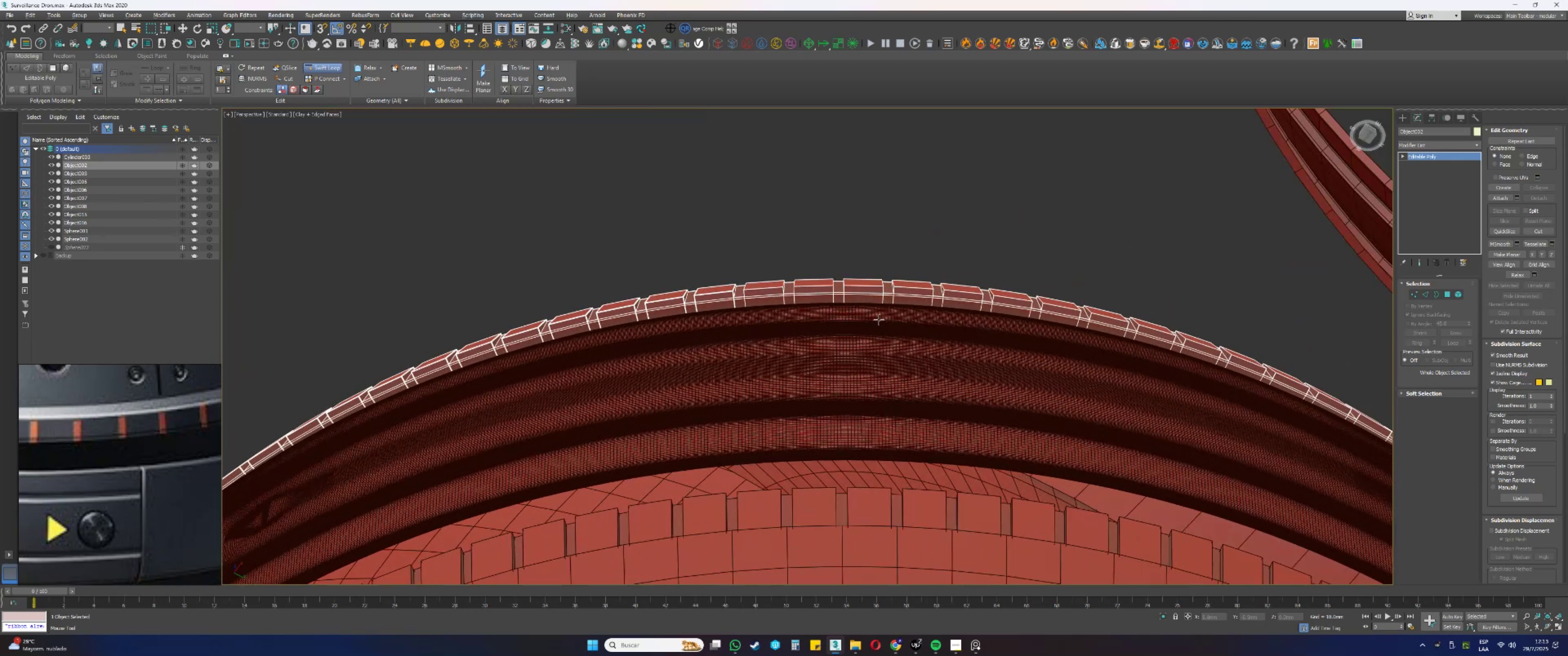 
key(Alt+AltLeft)
 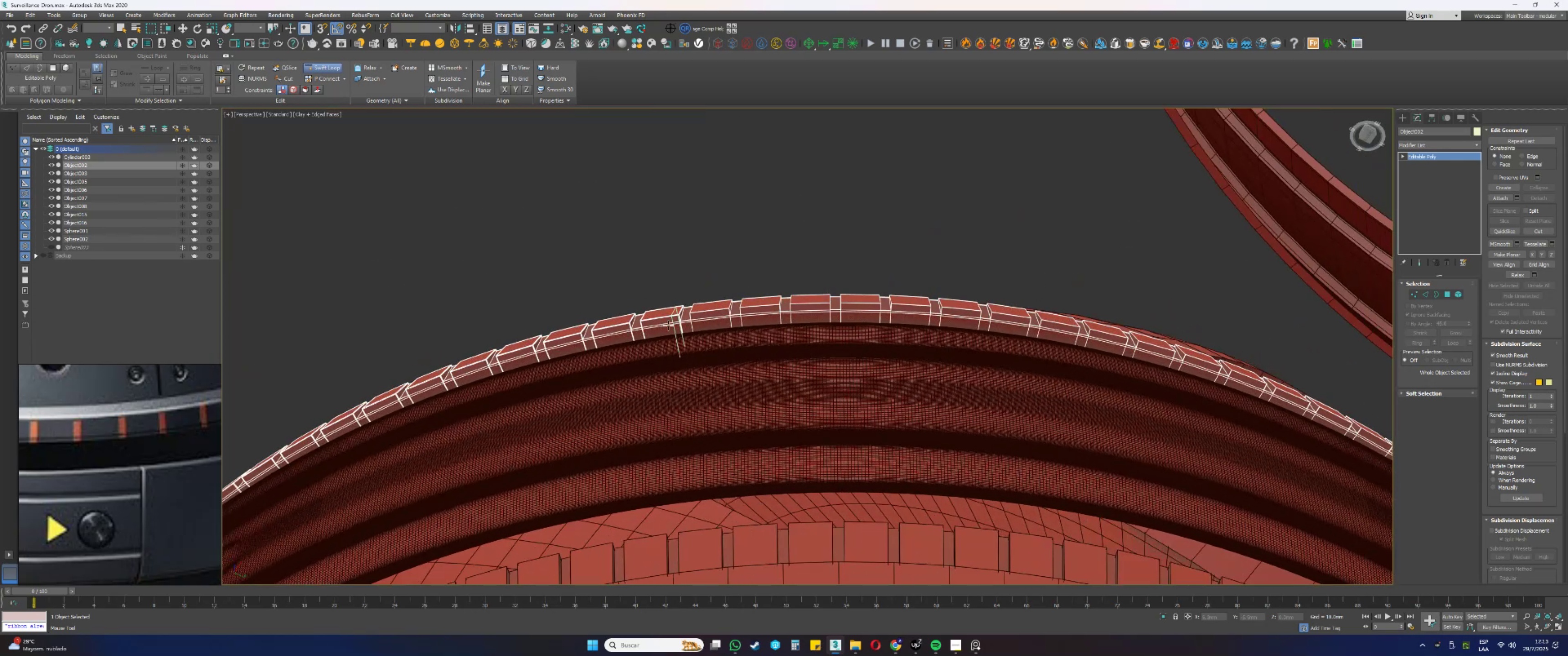 
scroll: coordinate [779, 297], scroll_direction: up, amount: 7.0
 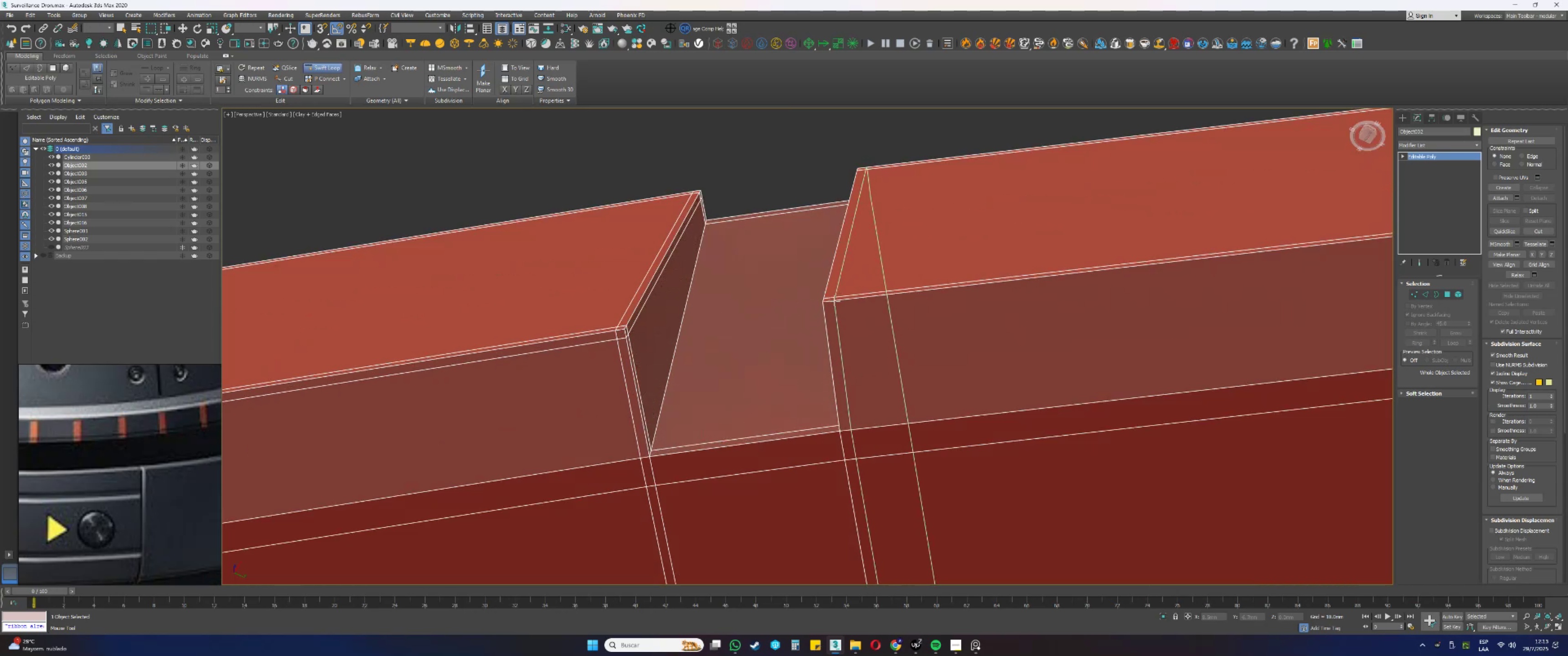 
left_click([835, 301])
 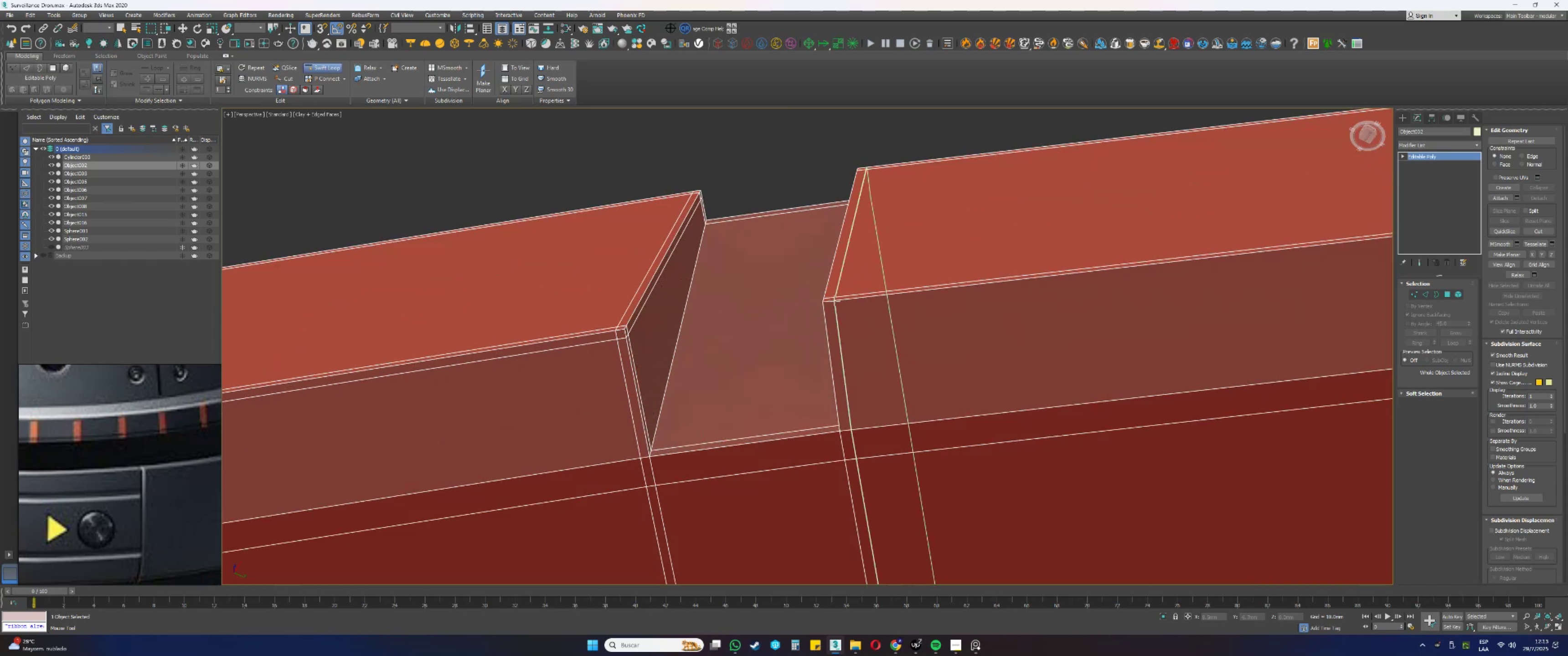 
scroll: coordinate [843, 302], scroll_direction: down, amount: 1.0
 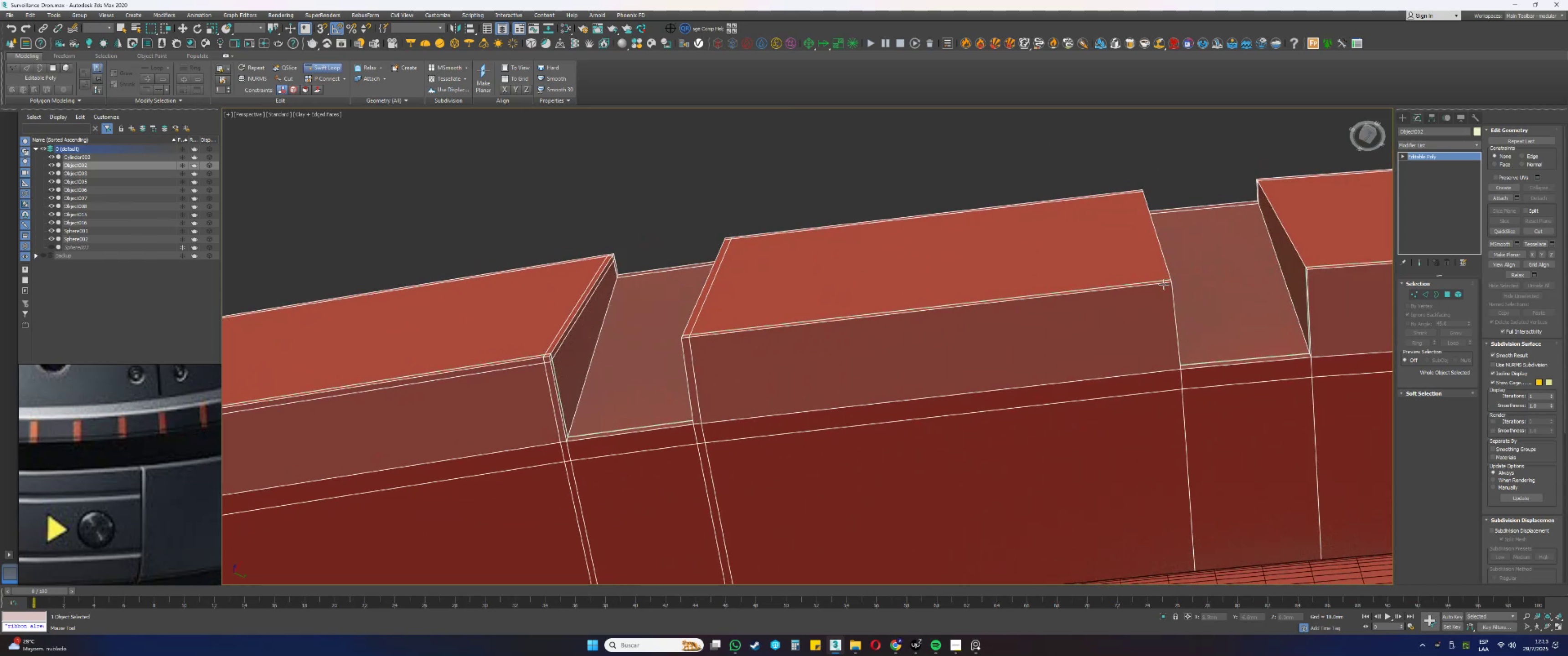 
scroll: coordinate [1163, 282], scroll_direction: up, amount: 1.0
 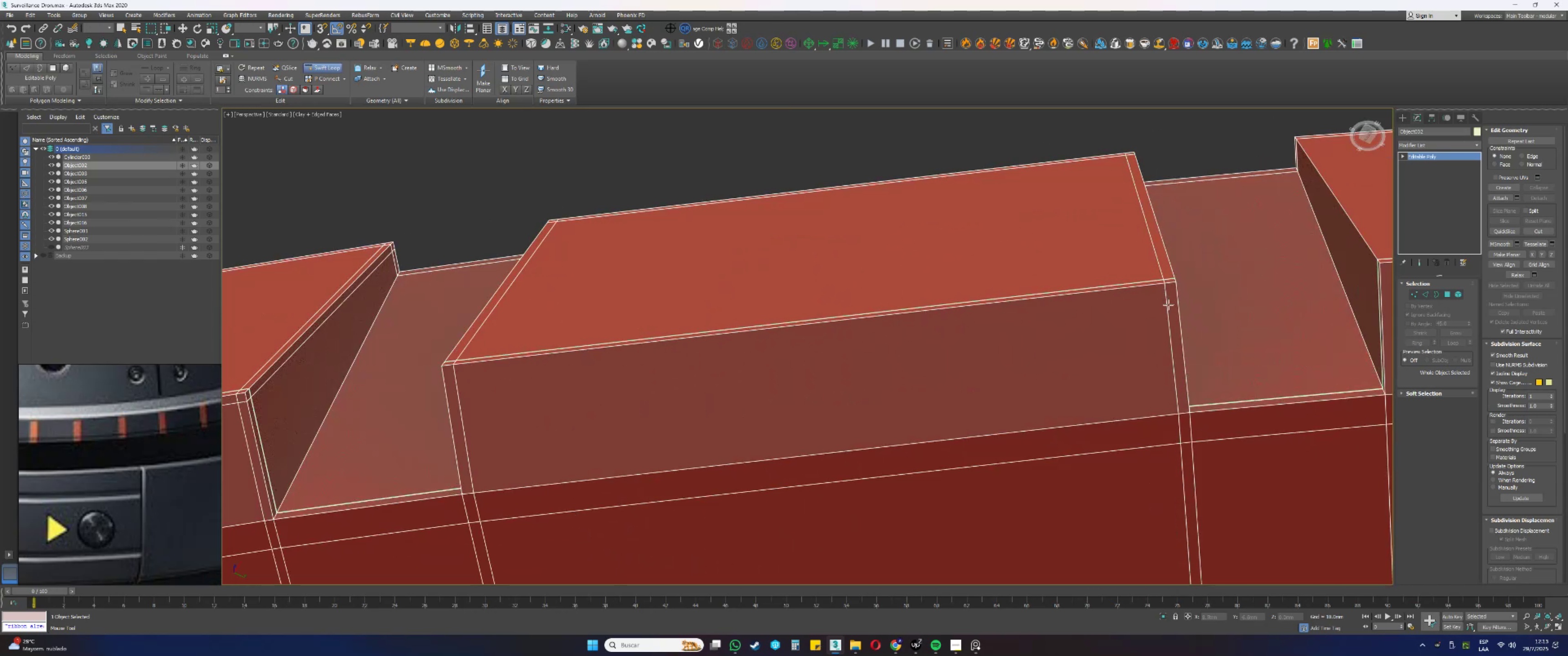 
hold_key(key=ControlLeft, duration=1.67)
hold_key(key=AltLeft, duration=1.5)
left_click_drag(start_coordinate=[1160, 305], to_coordinate=[1152, 292])
 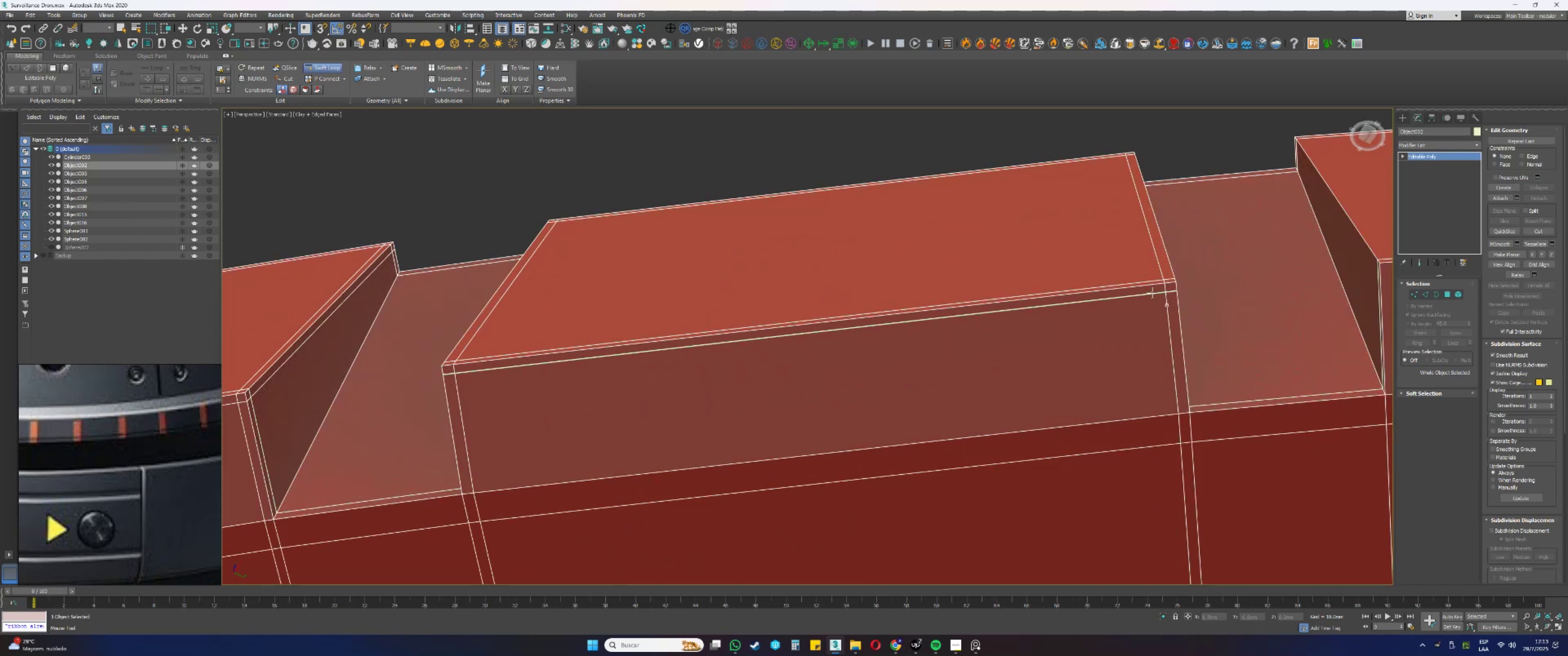 
key(Alt+Control+AltLeft)
 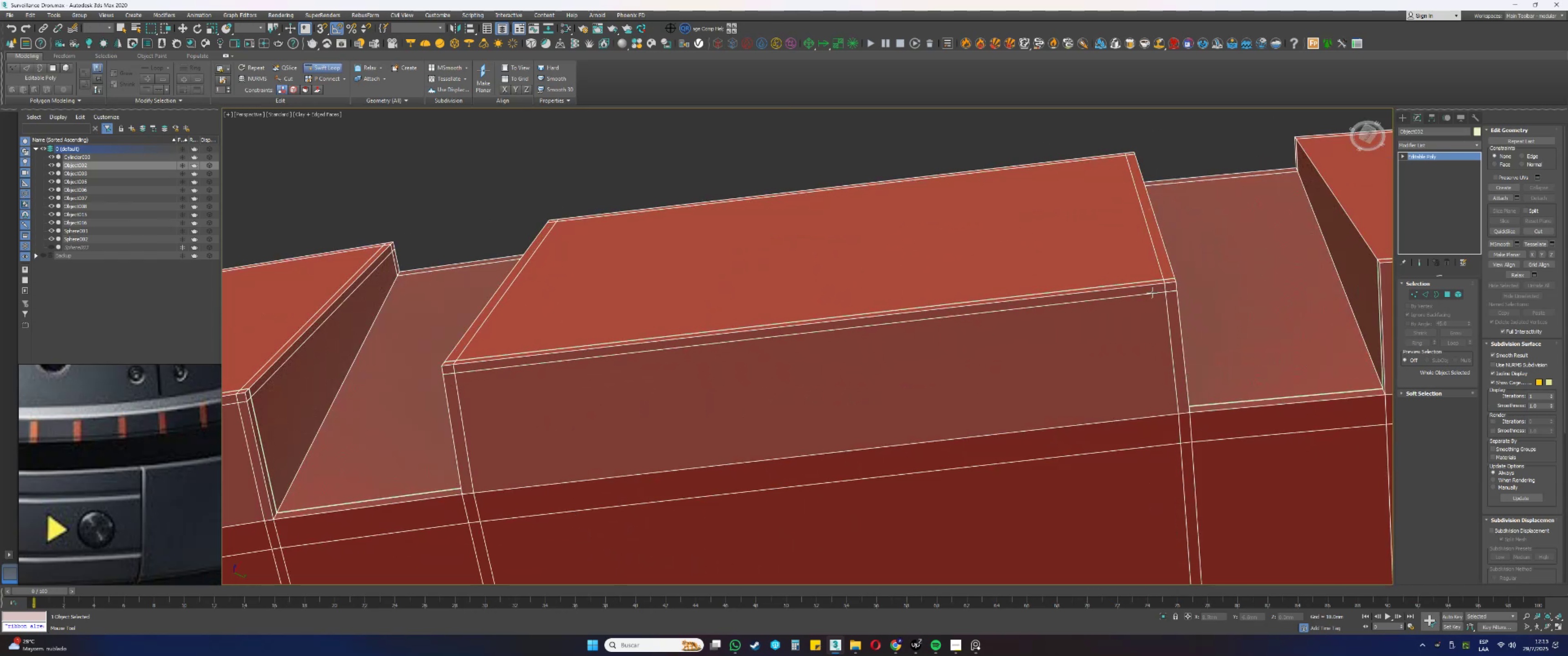 
key(Alt+Control+AltLeft)
 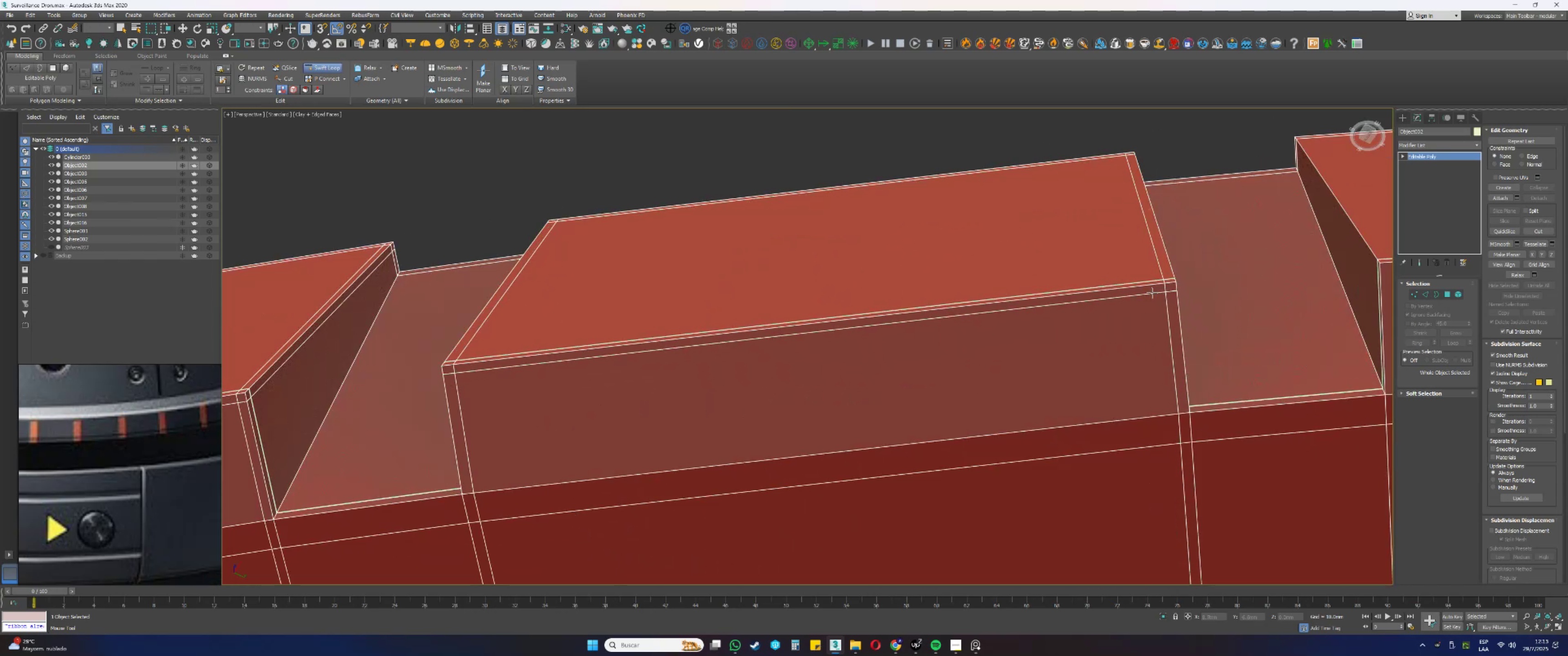 
key(Alt+Control+AltLeft)
 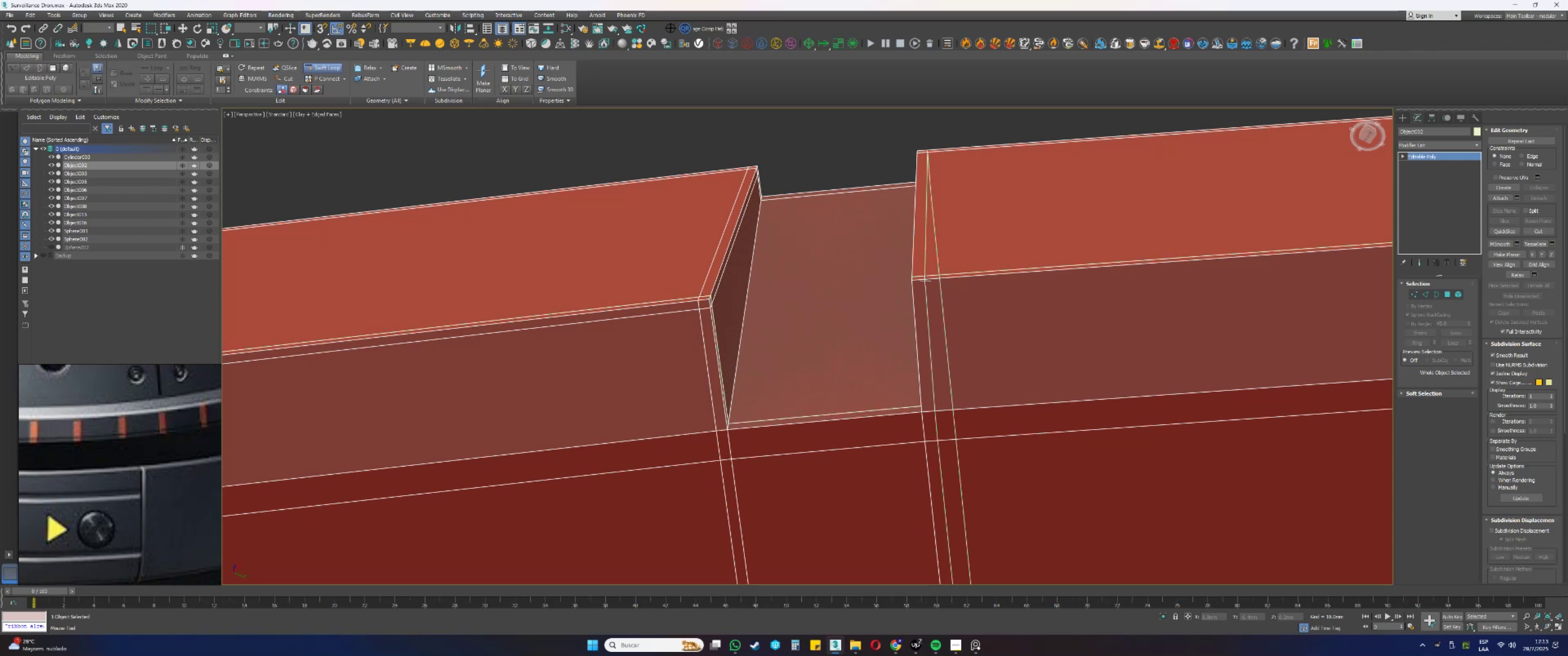 
left_click([925, 280])
 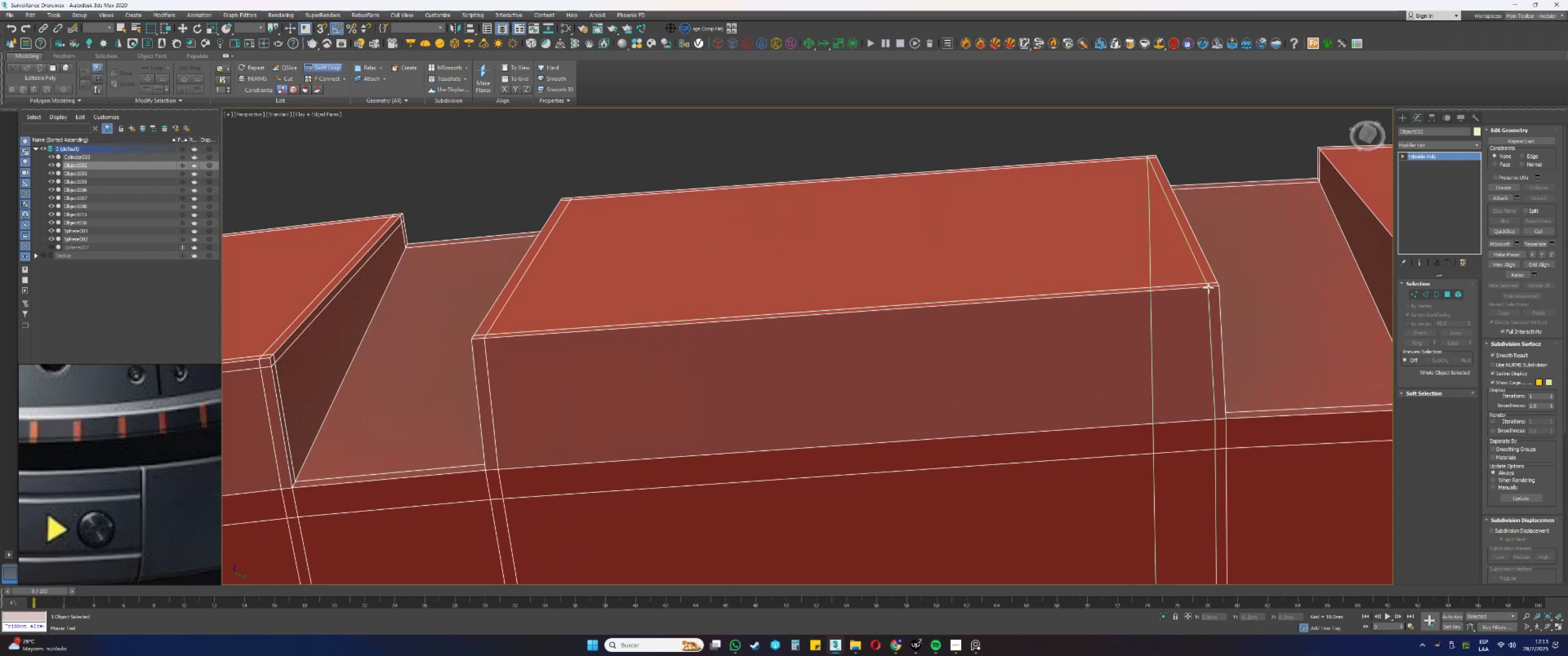 
left_click([1207, 288])
 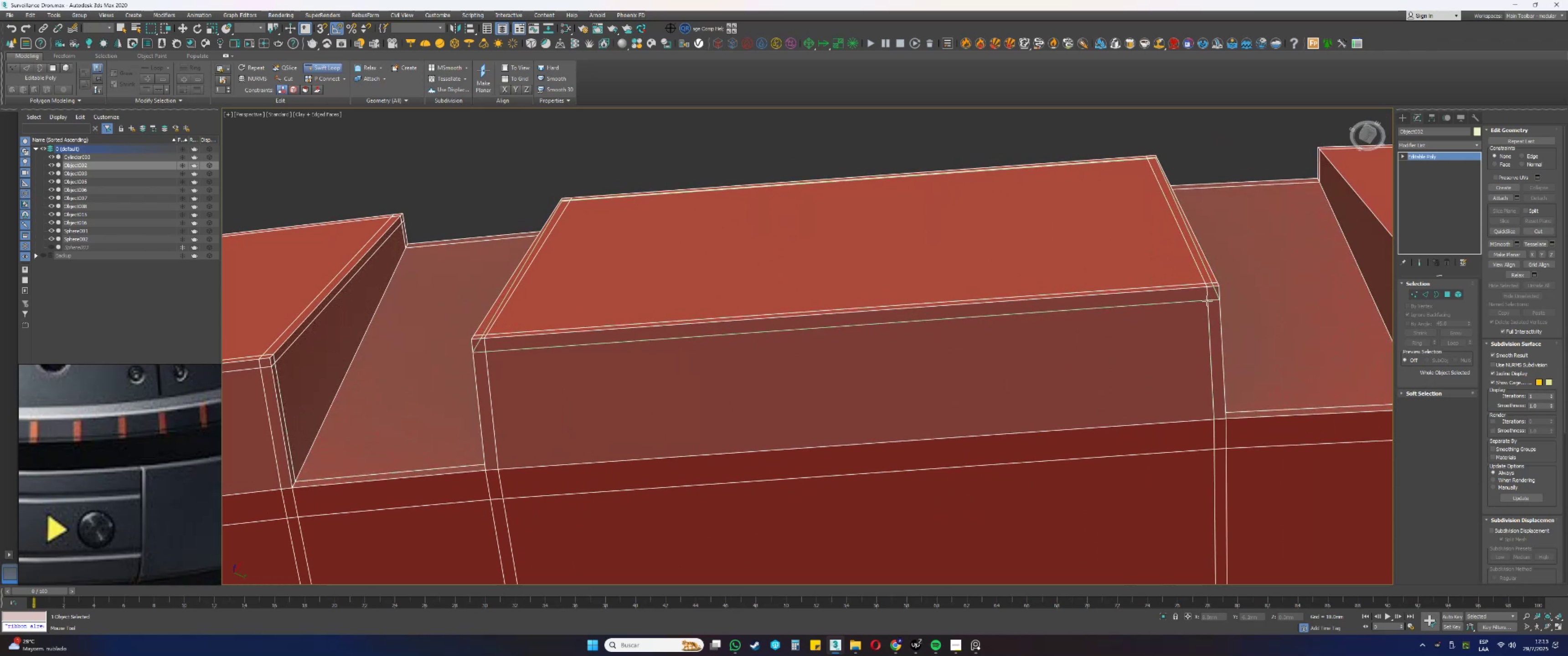 
left_click([1207, 304])
 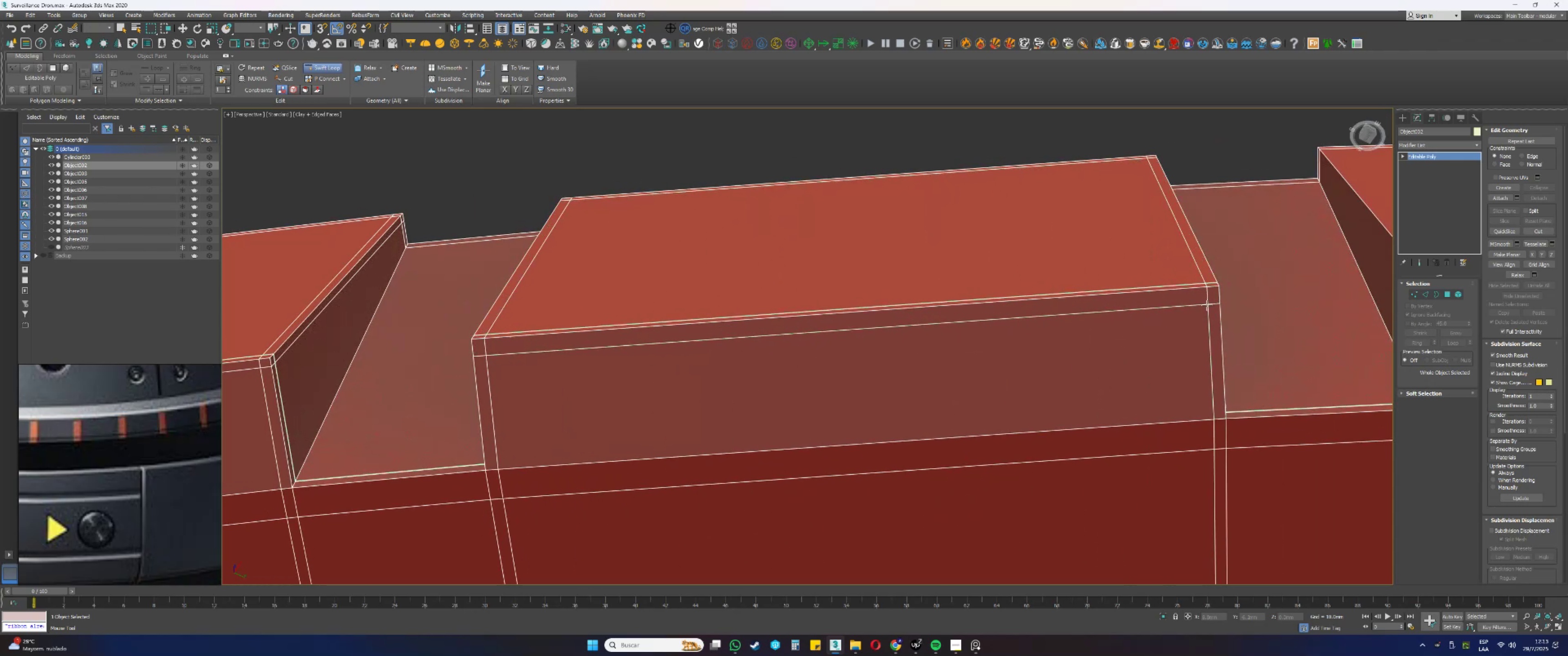 
hold_key(key=ControlLeft, duration=1.54)
hold_key(key=AltLeft, duration=1.49)
left_click_drag(start_coordinate=[1200, 304], to_coordinate=[1193, 297])
 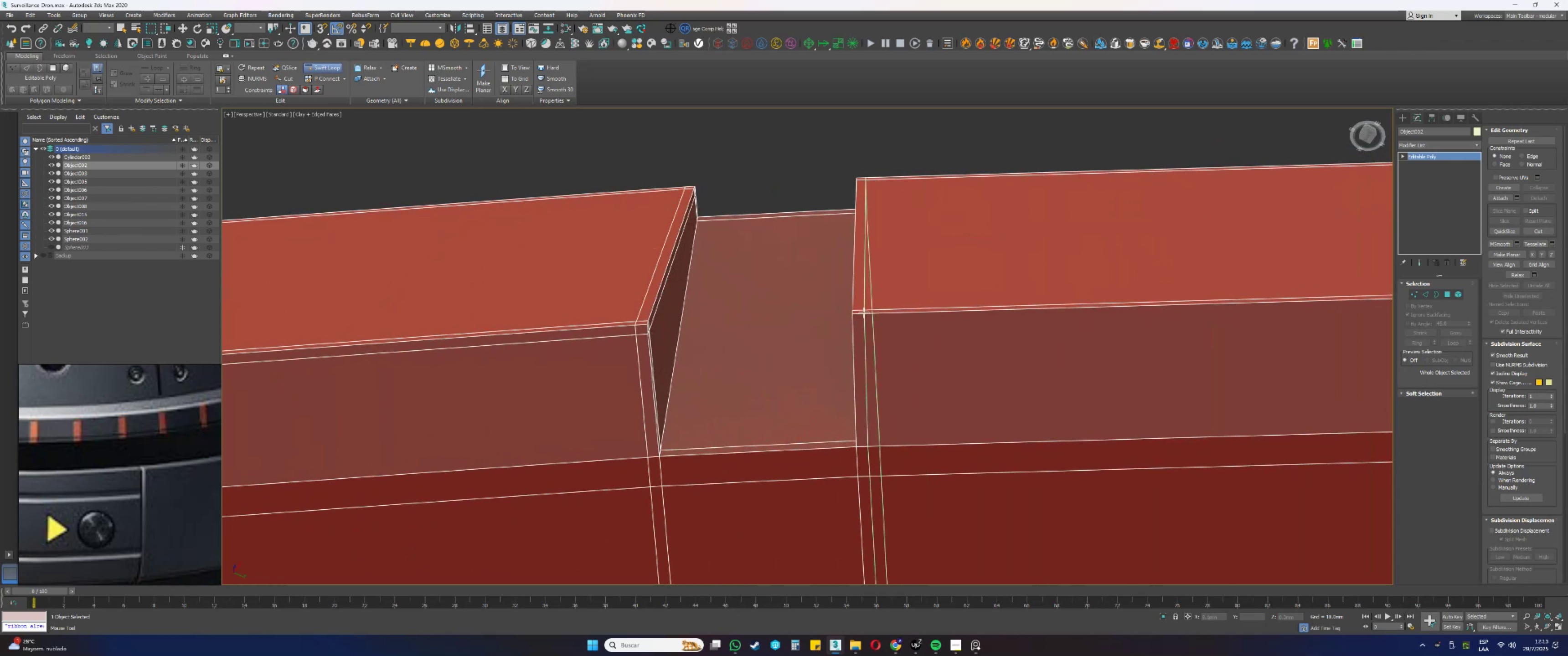 
left_click([864, 313])
 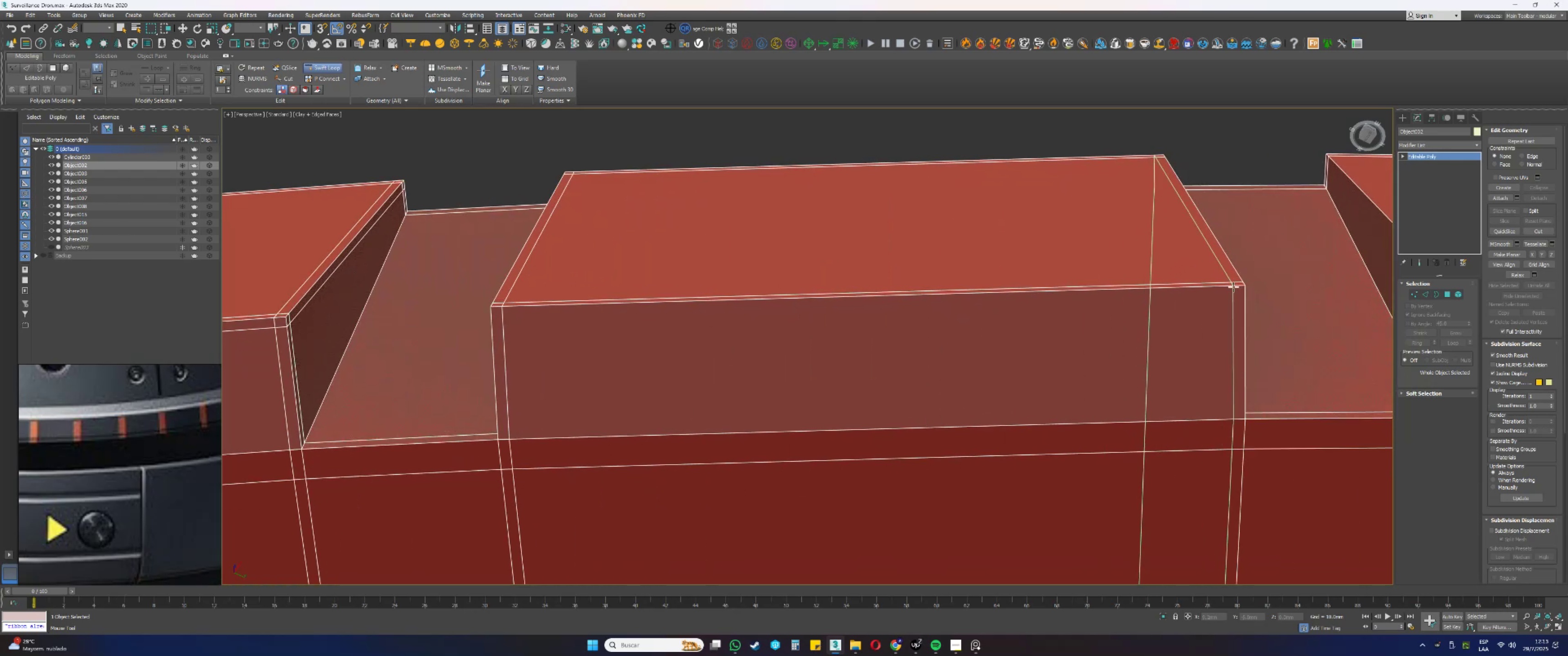 
left_click([1235, 287])
 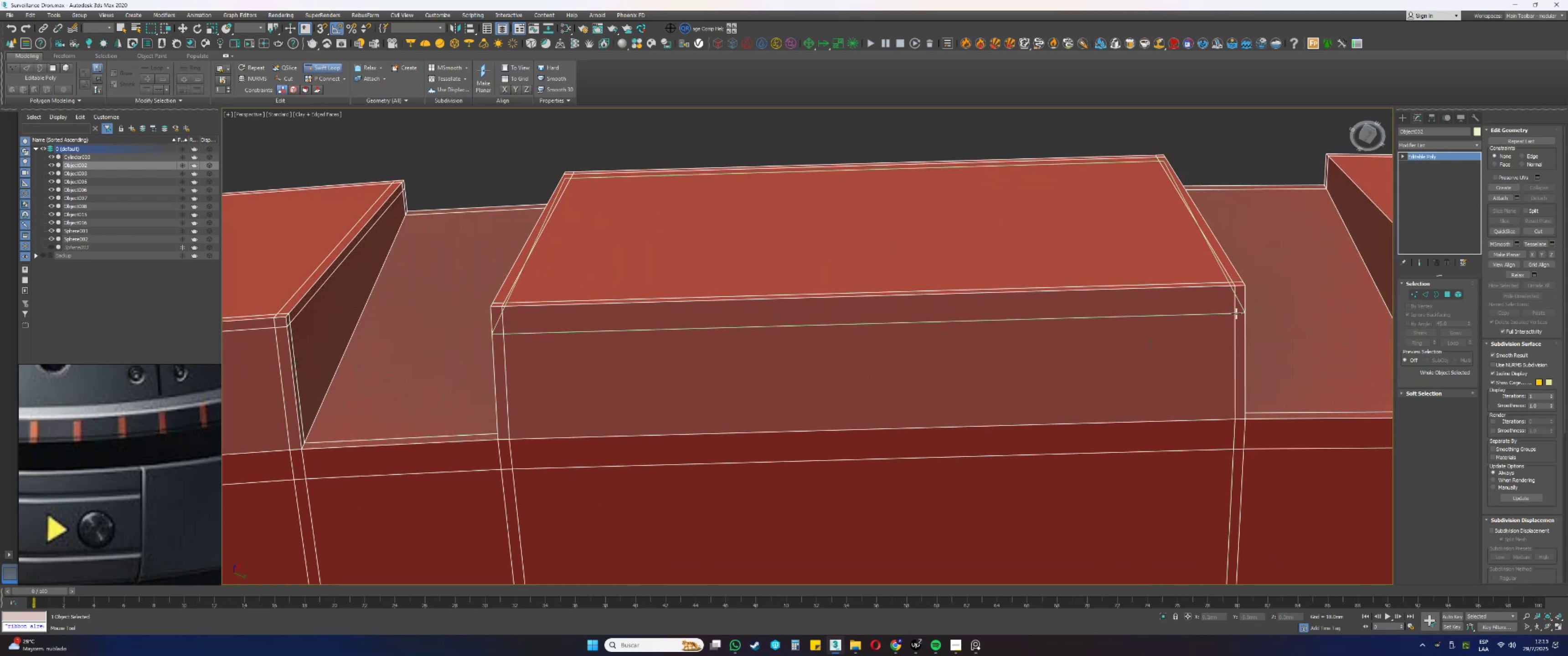 
left_click([1235, 318])
 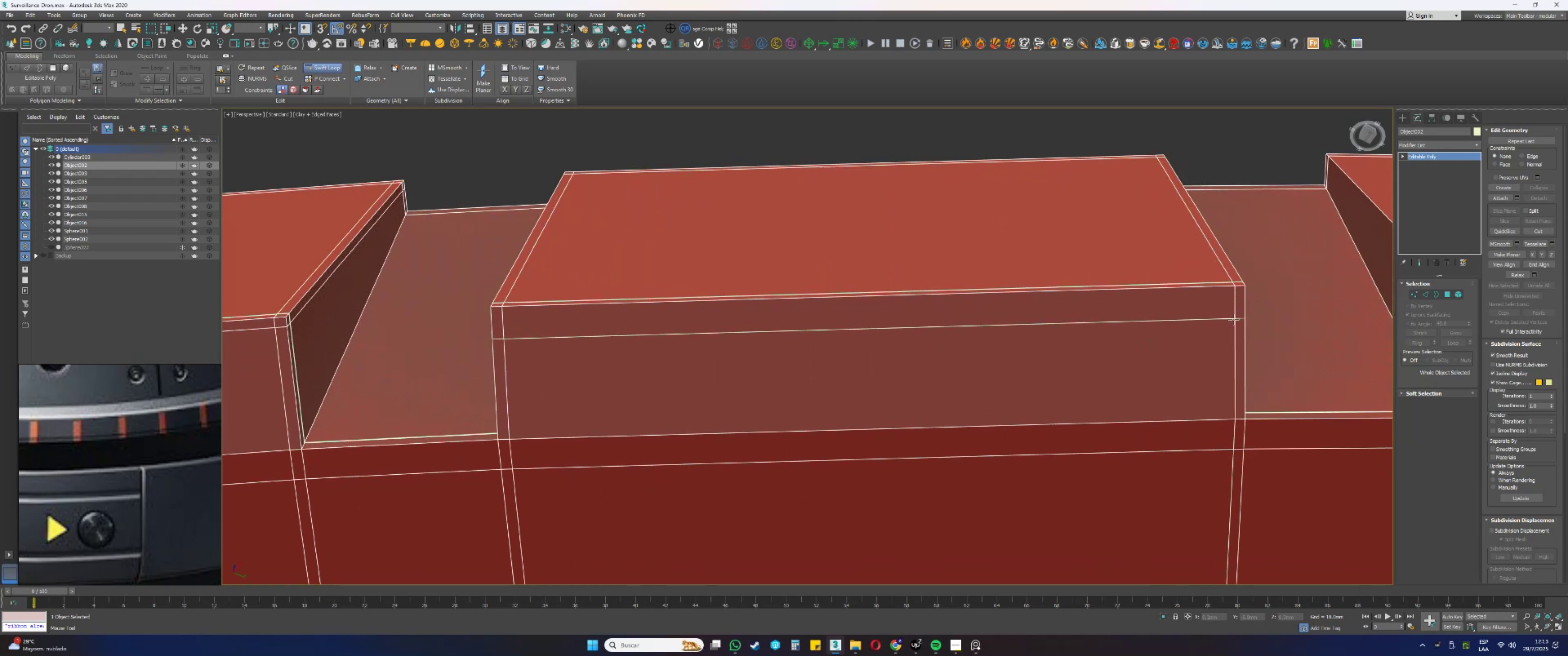 
hold_key(key=ControlLeft, duration=2.12)
hold_key(key=AltLeft, duration=1.53)
left_click_drag(start_coordinate=[1224, 318], to_coordinate=[1210, 295])
 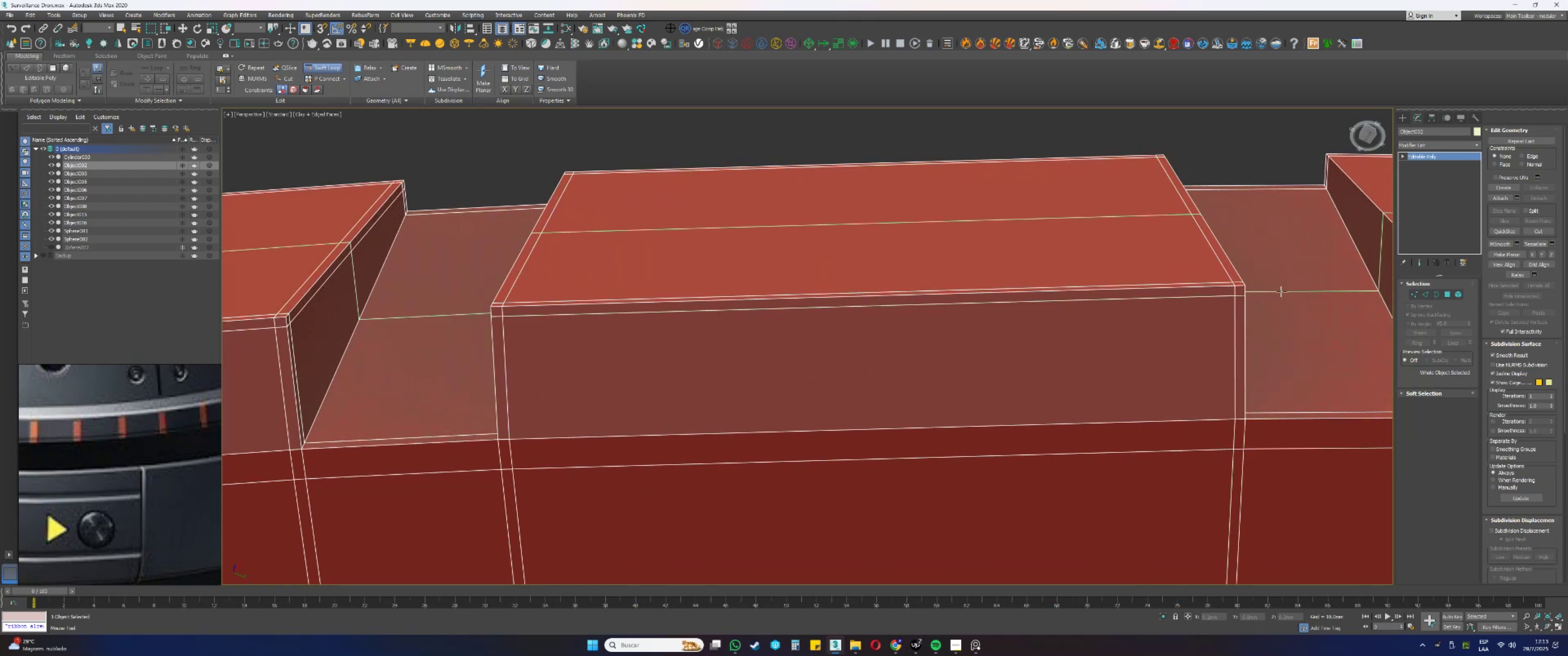 
hold_key(key=AltLeft, duration=0.52)
 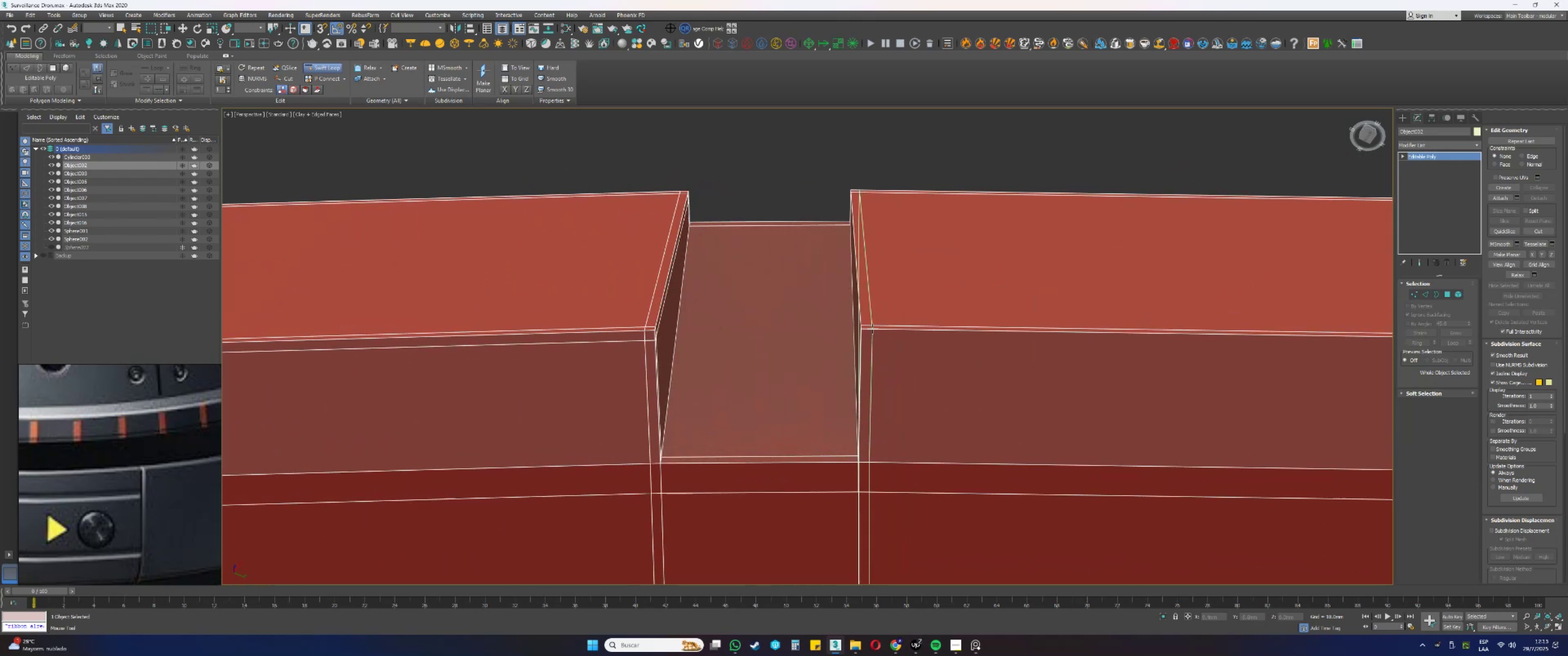 
left_click([873, 328])
 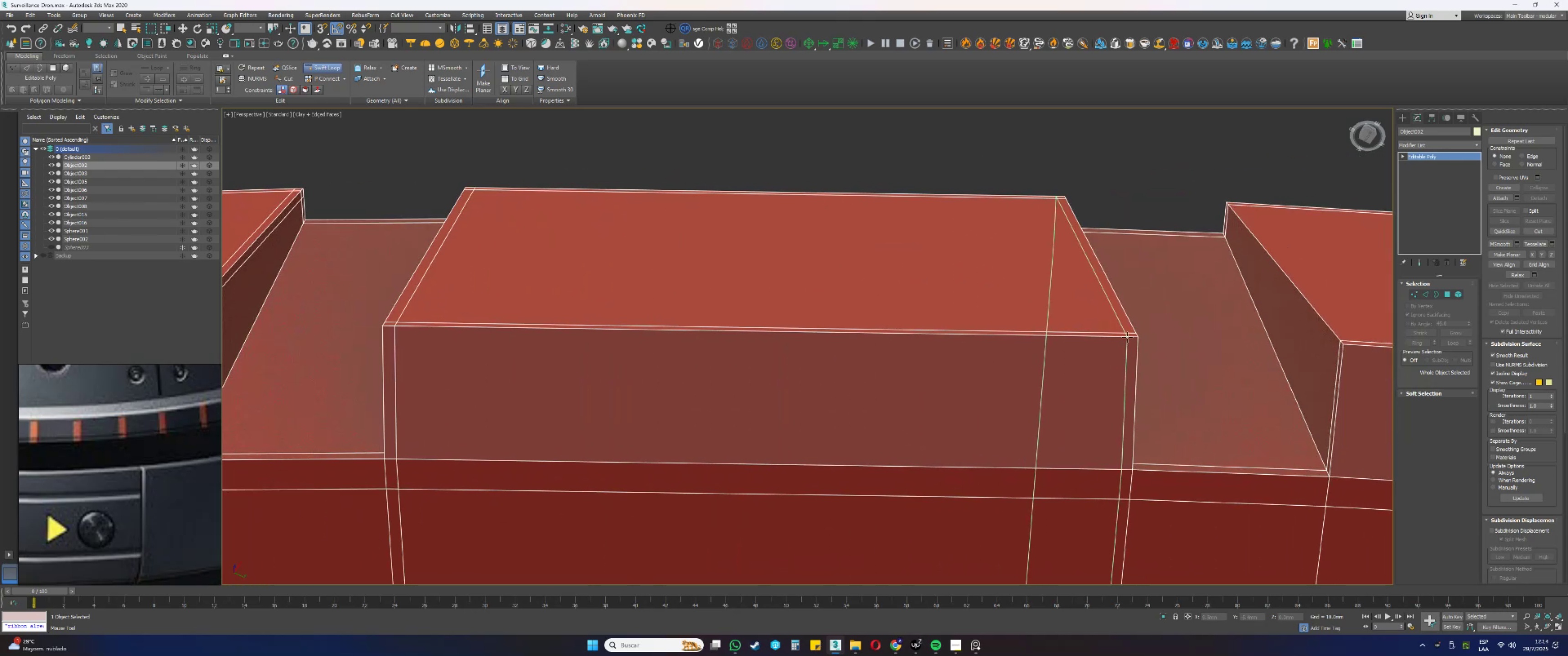 
left_click([1127, 337])
 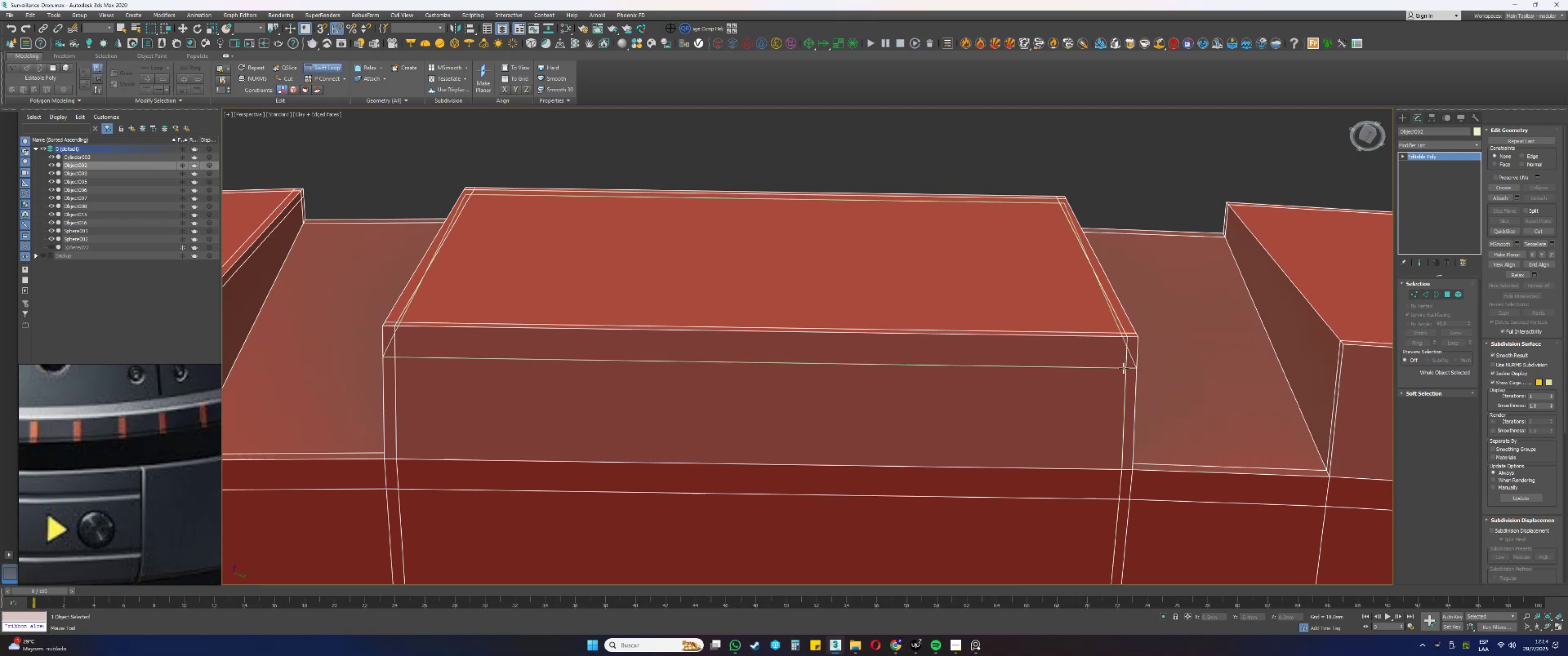 
left_click([1124, 370])
 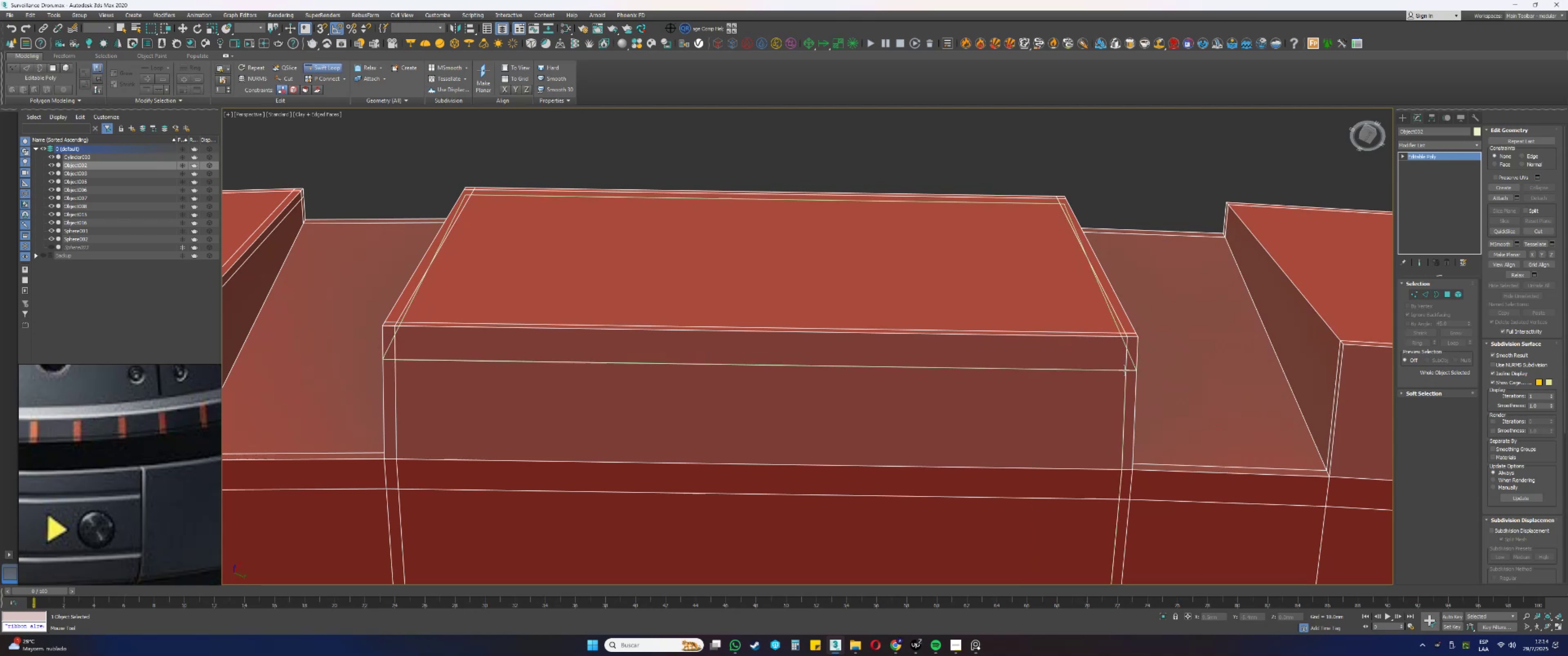 
hold_key(key=ControlLeft, duration=1.69)
hold_key(key=AltLeft, duration=1.52)
left_click_drag(start_coordinate=[1114, 368], to_coordinate=[1103, 345])
 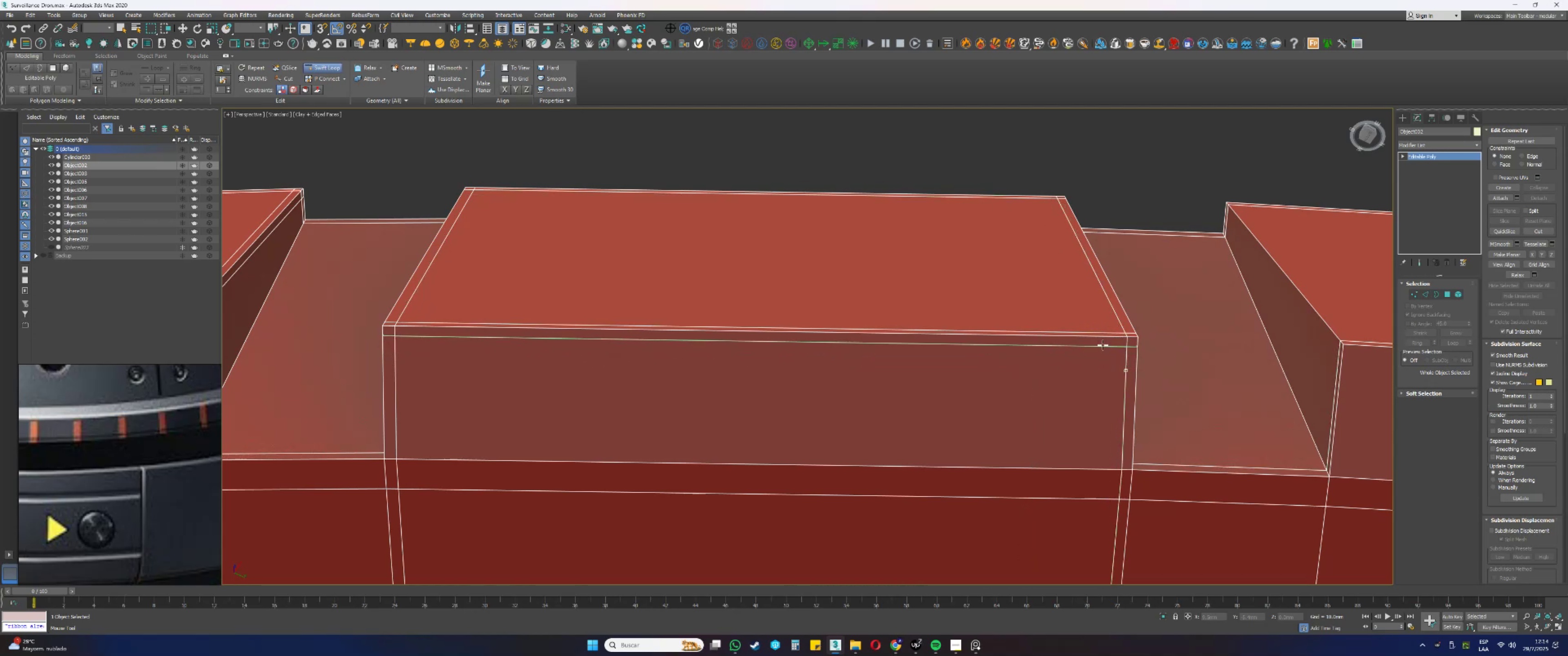 
key(Alt+Control+AltLeft)
 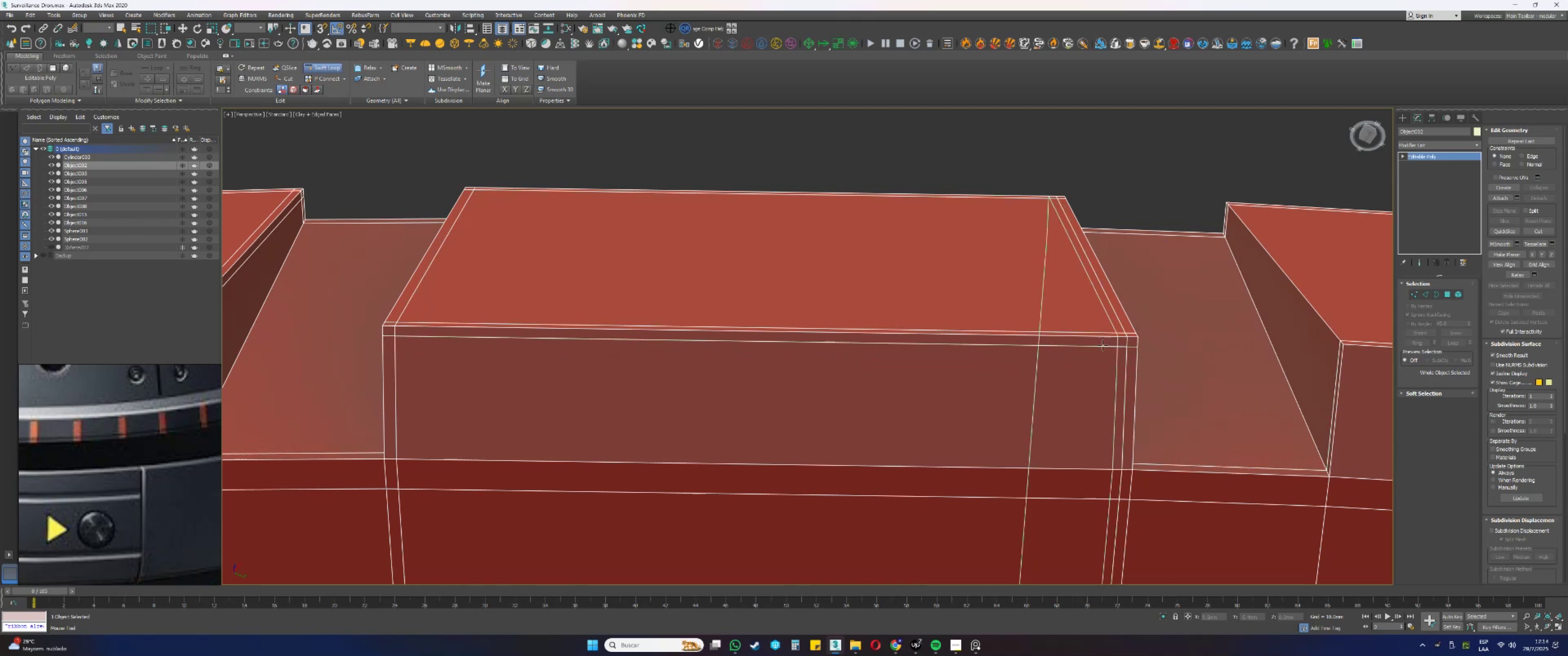 
key(Alt+Control+AltLeft)
 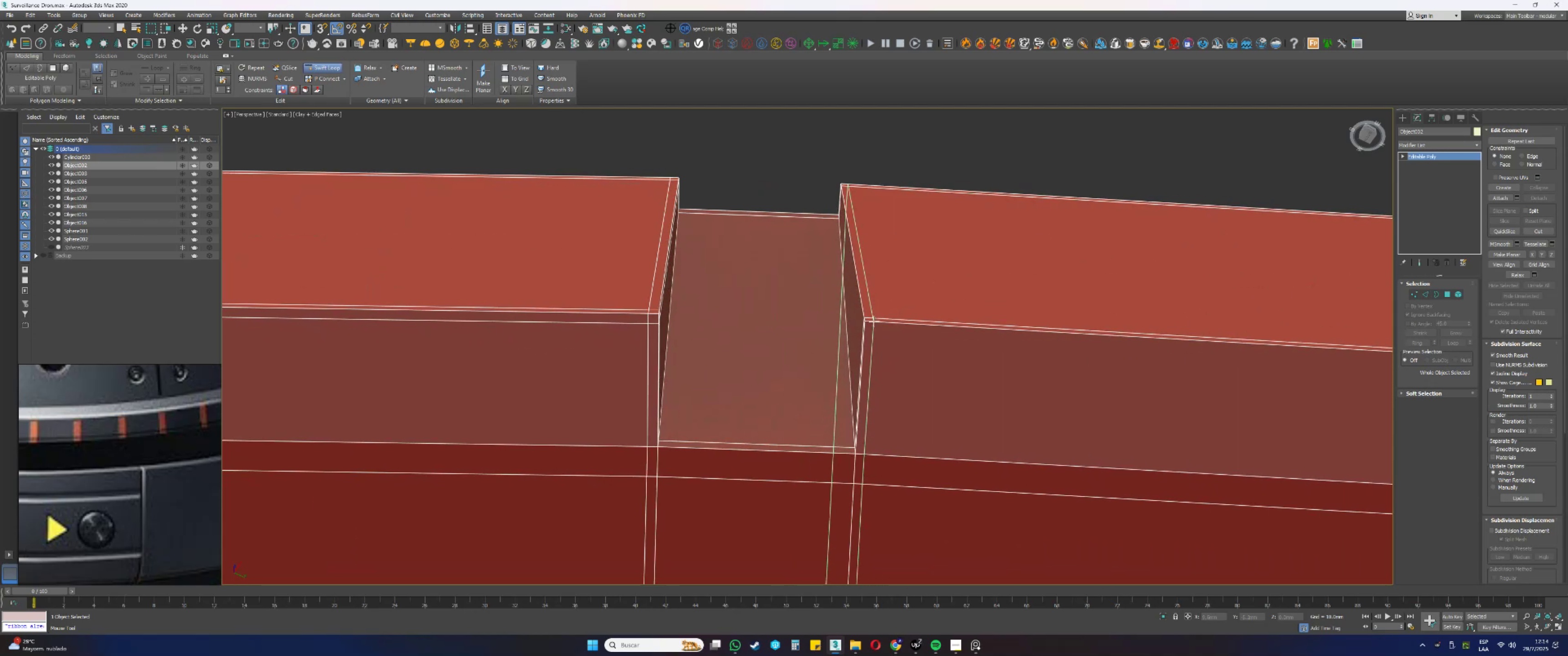 
left_click([876, 322])
 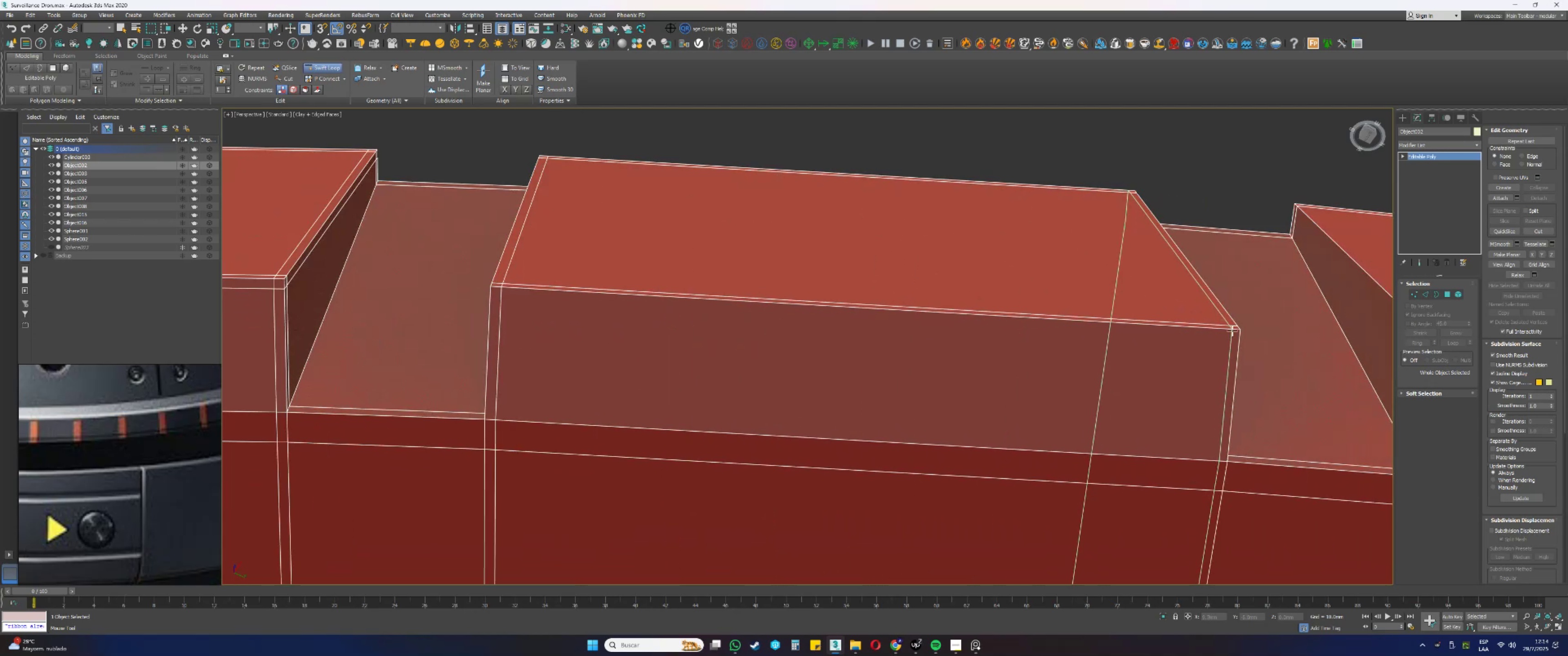 
left_click([1231, 331])
 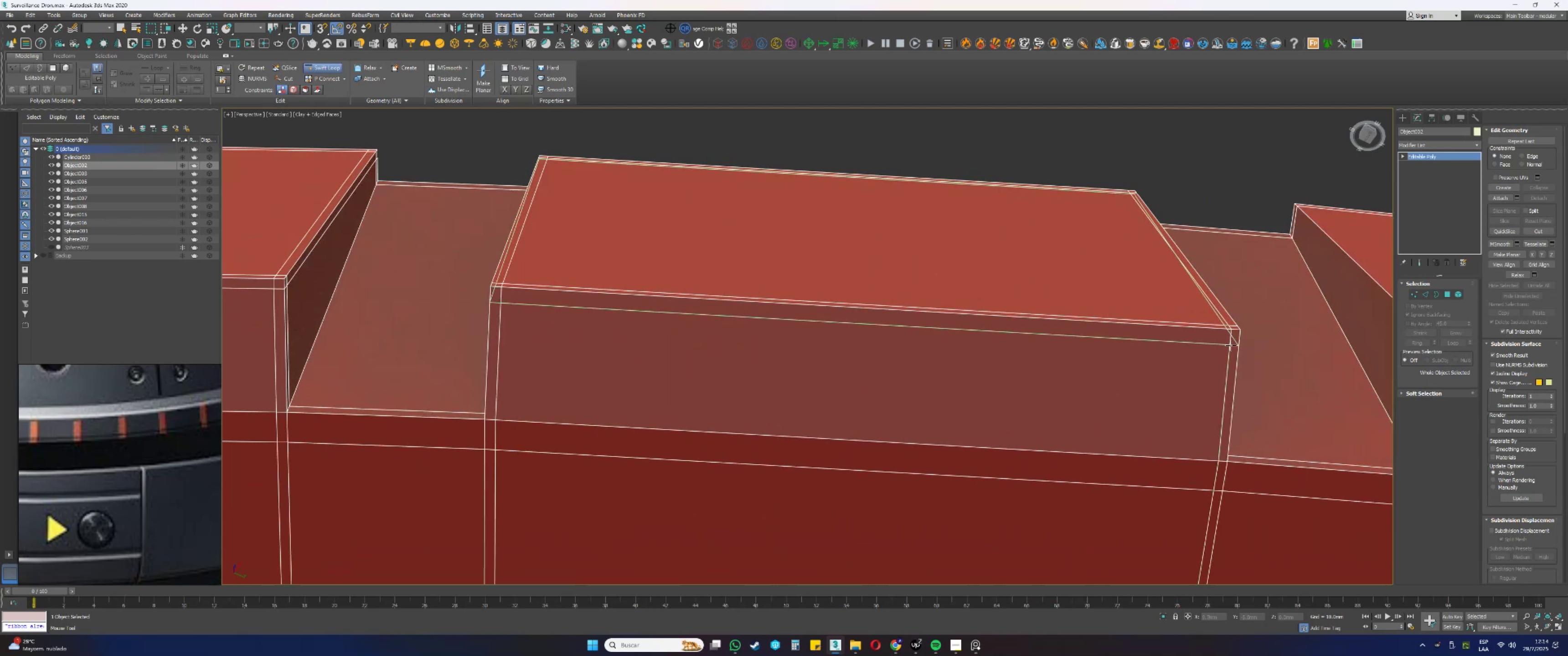 
left_click([1231, 345])
 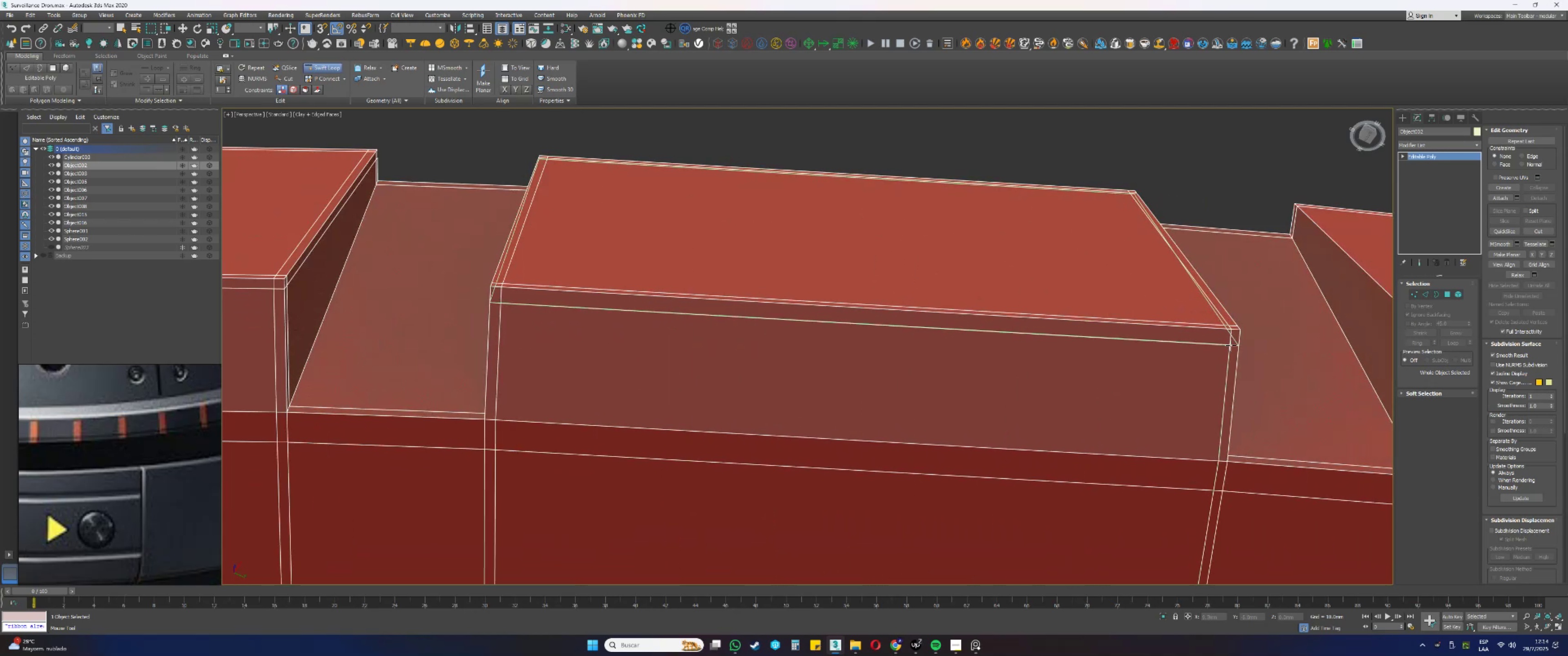 
hold_key(key=ControlLeft, duration=1.35)
hold_key(key=AltLeft, duration=1.3)
left_click_drag(start_coordinate=[1224, 343], to_coordinate=[1220, 336])
 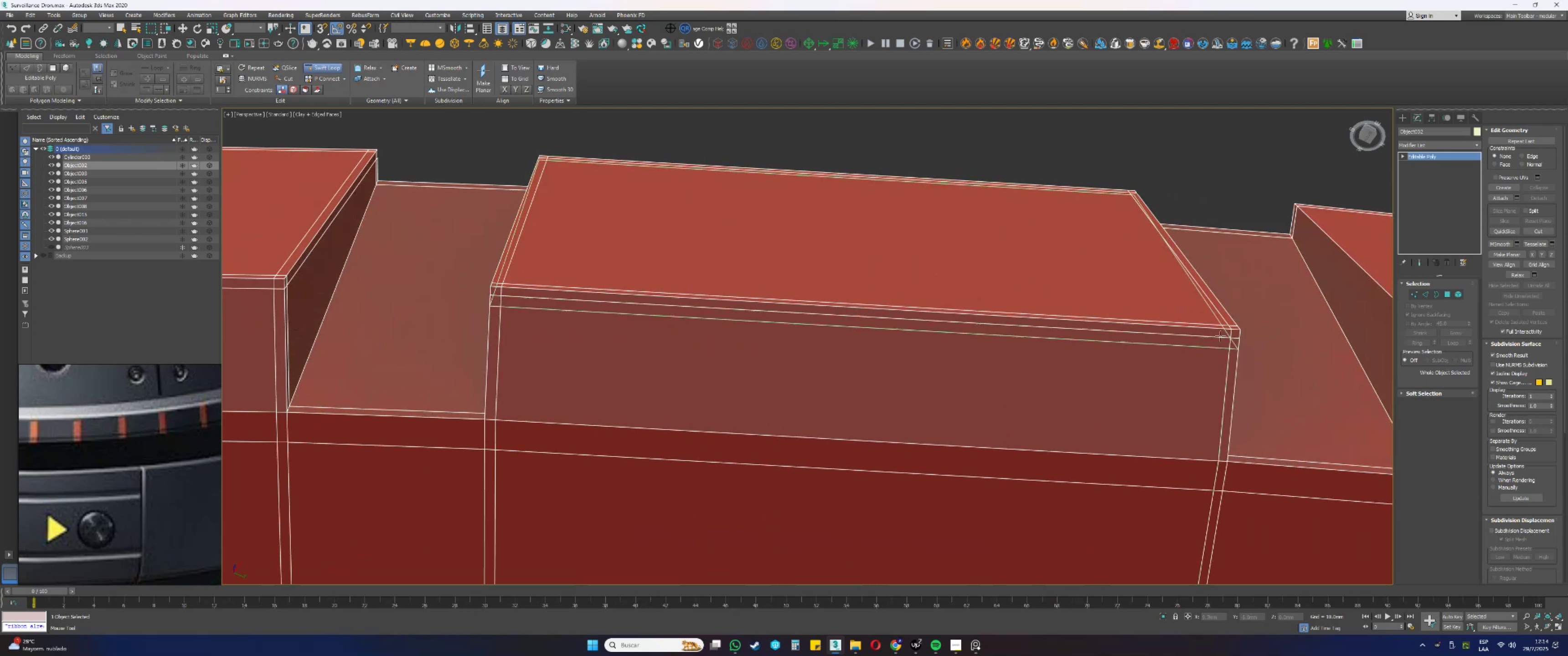 
hold_key(key=AltLeft, duration=15.96)
left_click([784, 303])
 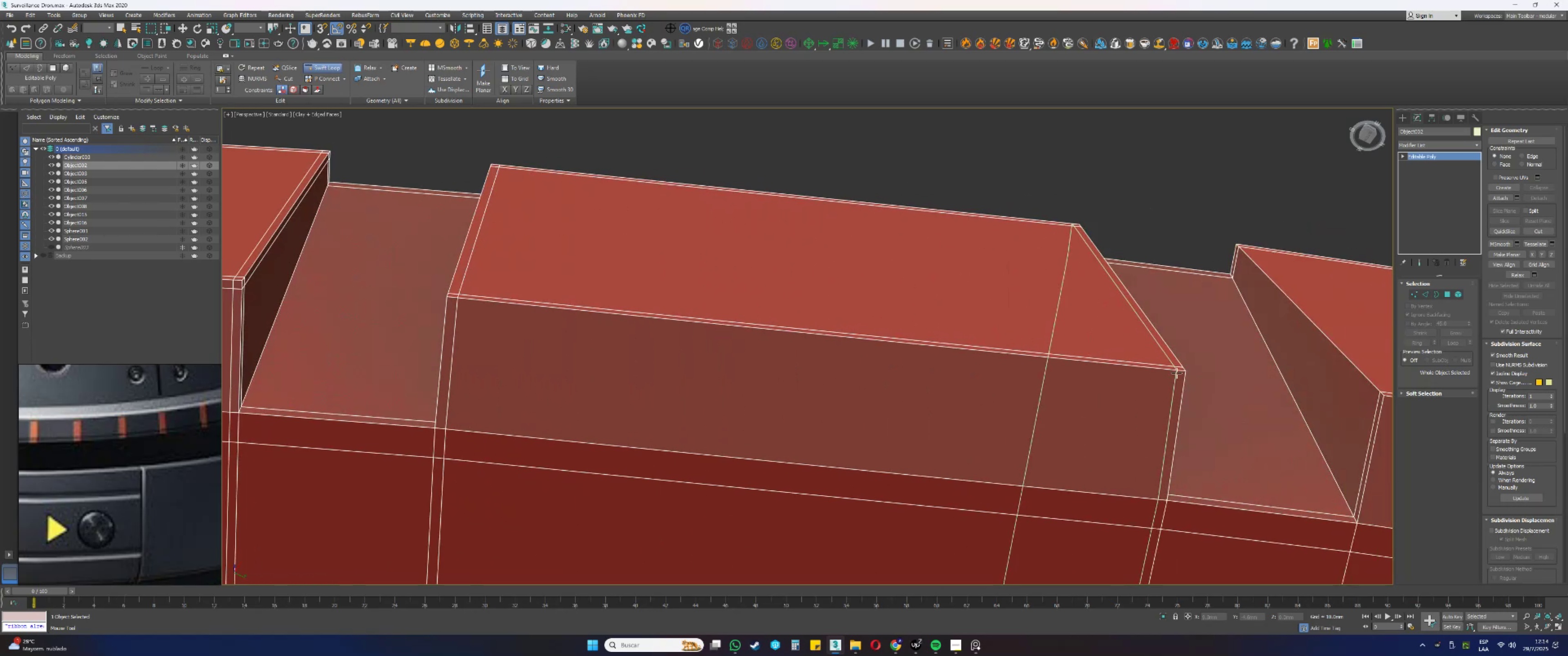 
left_click([1176, 373])
 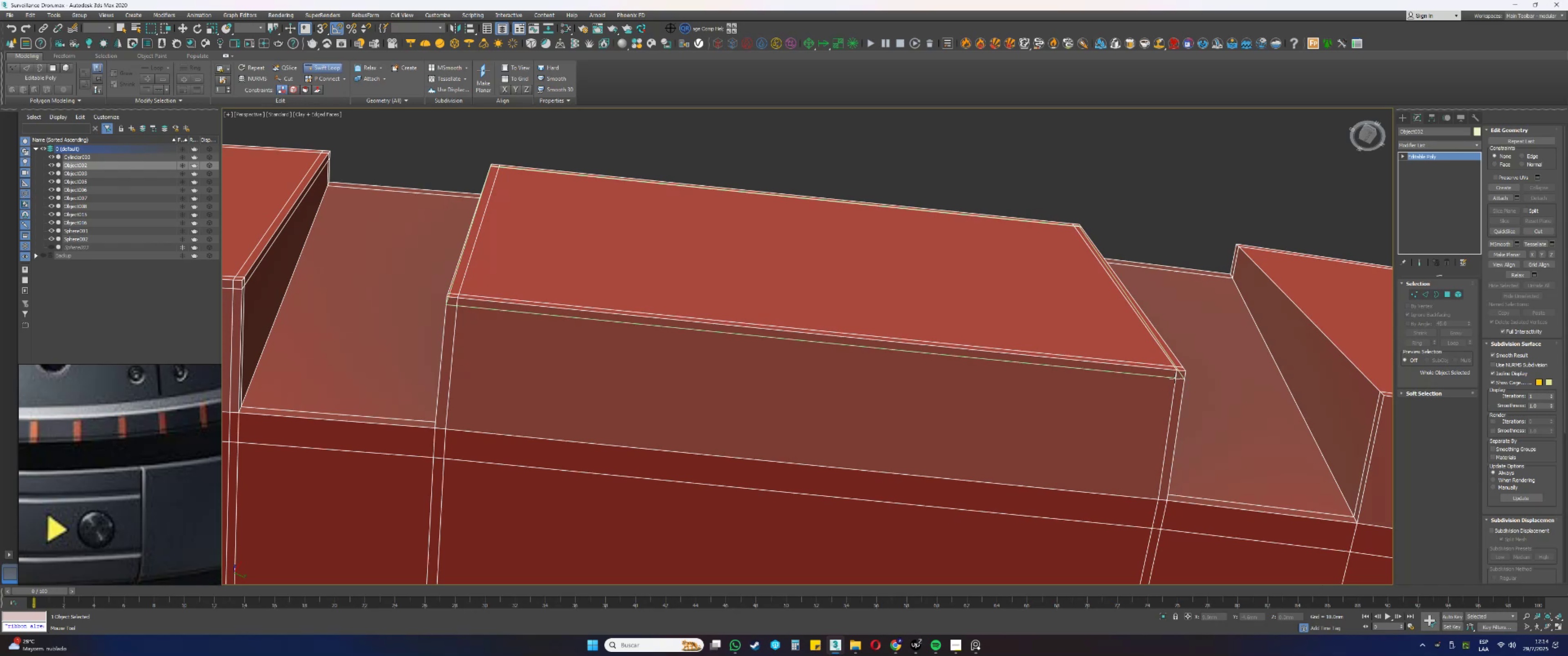 
left_click([1175, 378])
 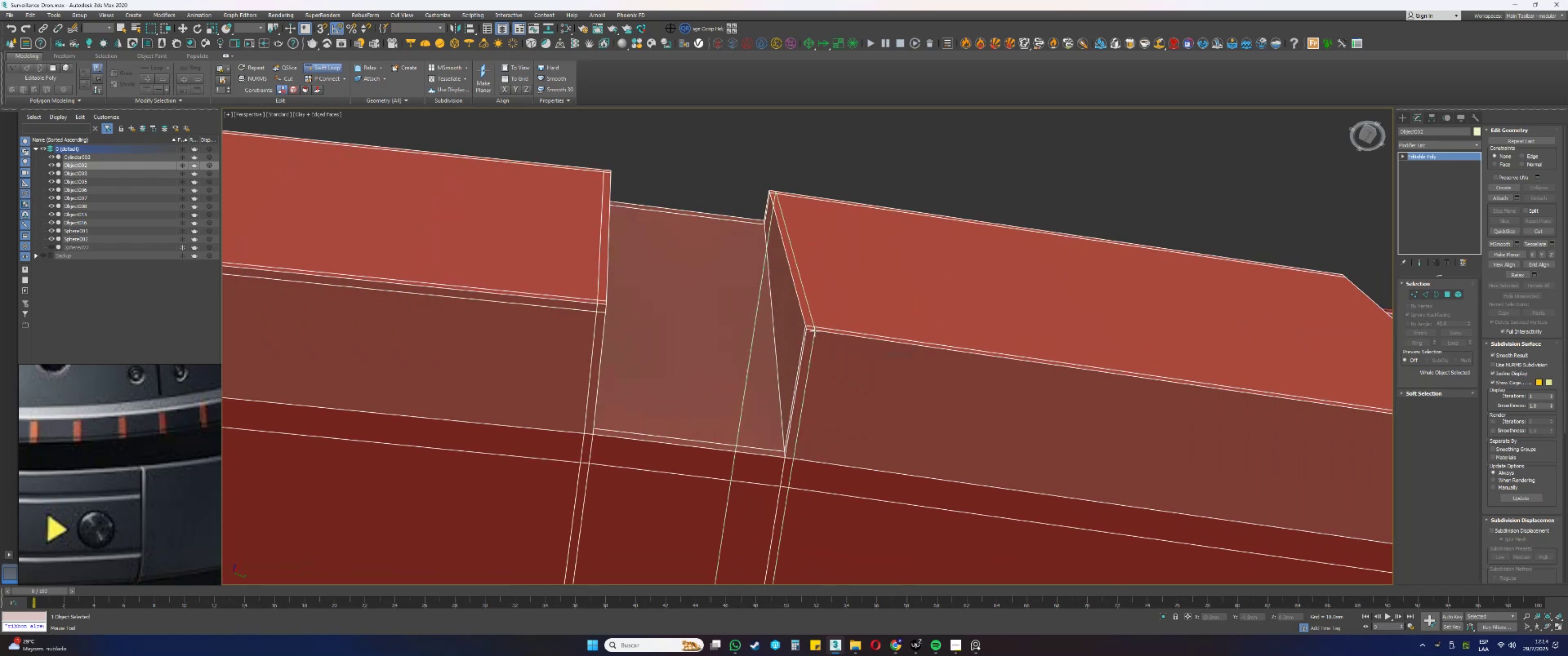 
left_click([815, 331])
 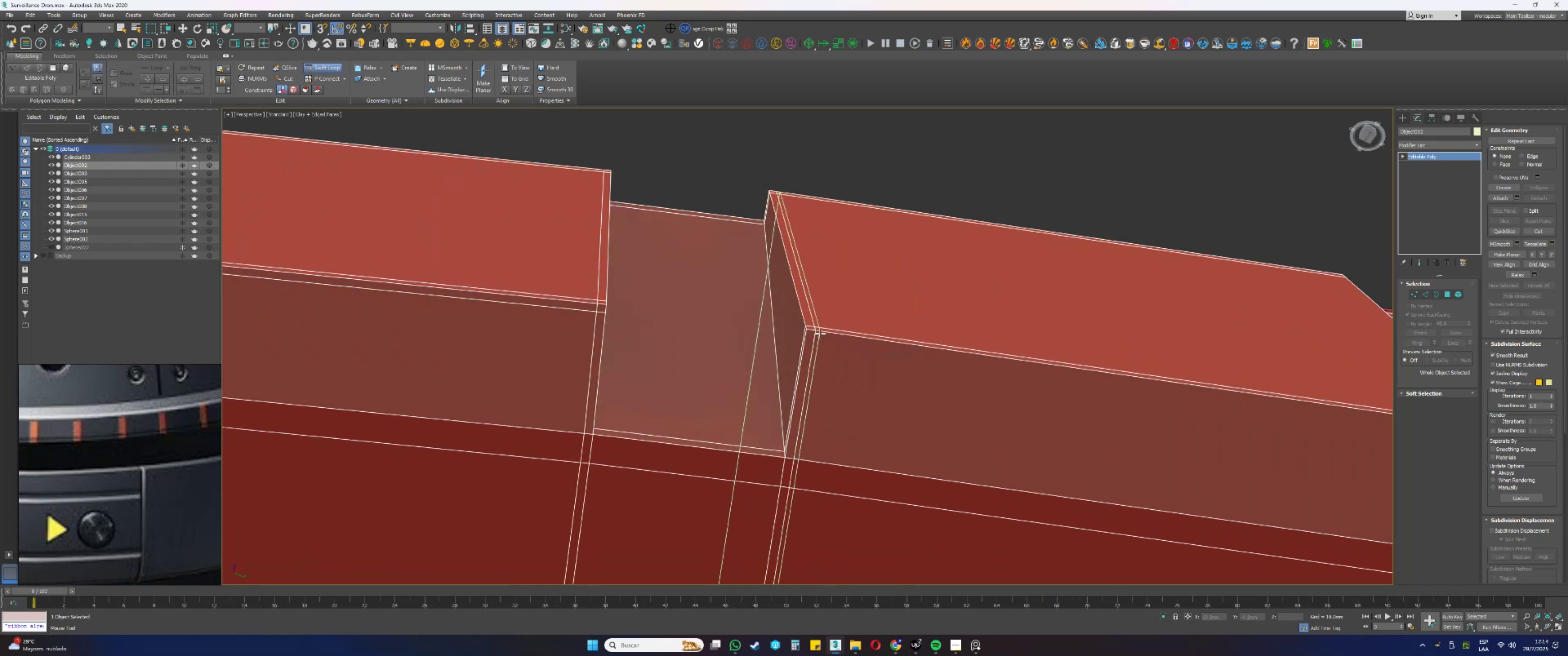 
scroll: coordinate [825, 333], scroll_direction: down, amount: 7.0
 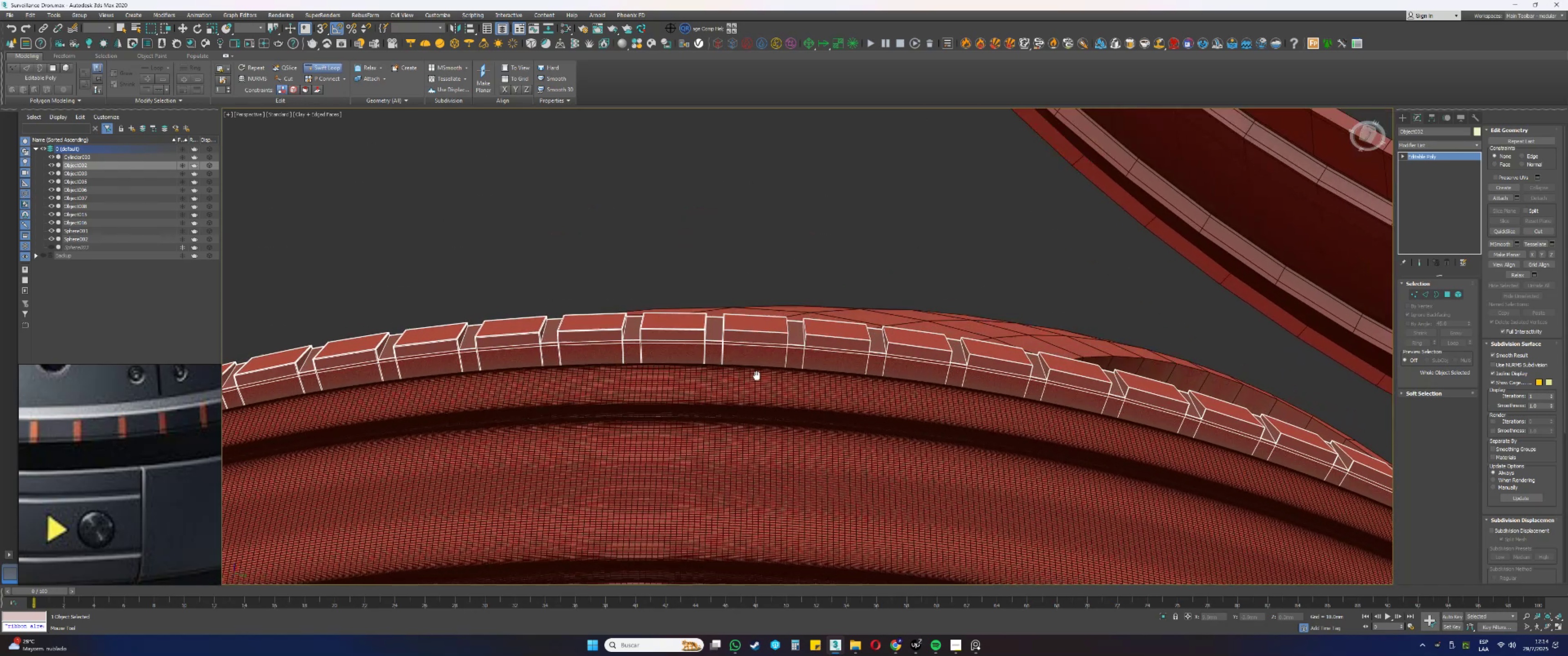 
scroll: coordinate [745, 321], scroll_direction: up, amount: 4.0
 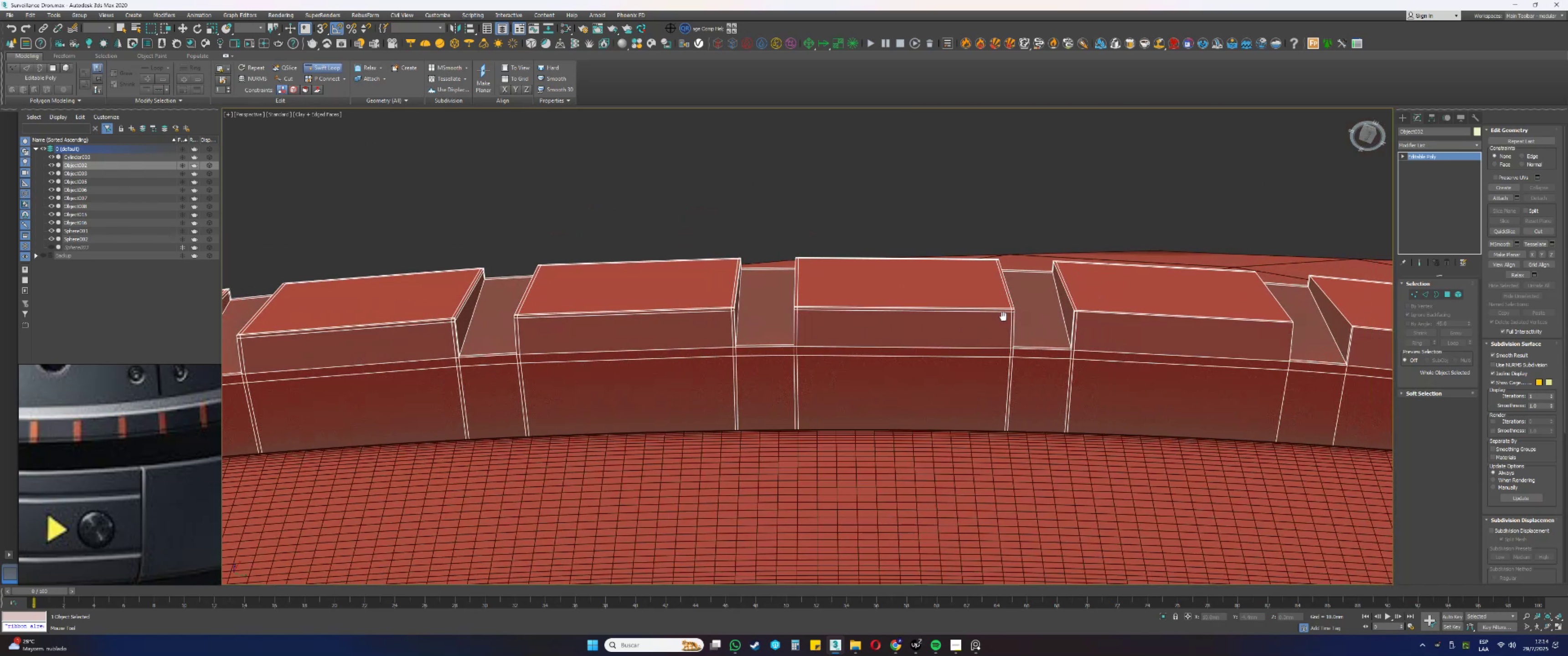 
scroll: coordinate [833, 338], scroll_direction: down, amount: 7.0
 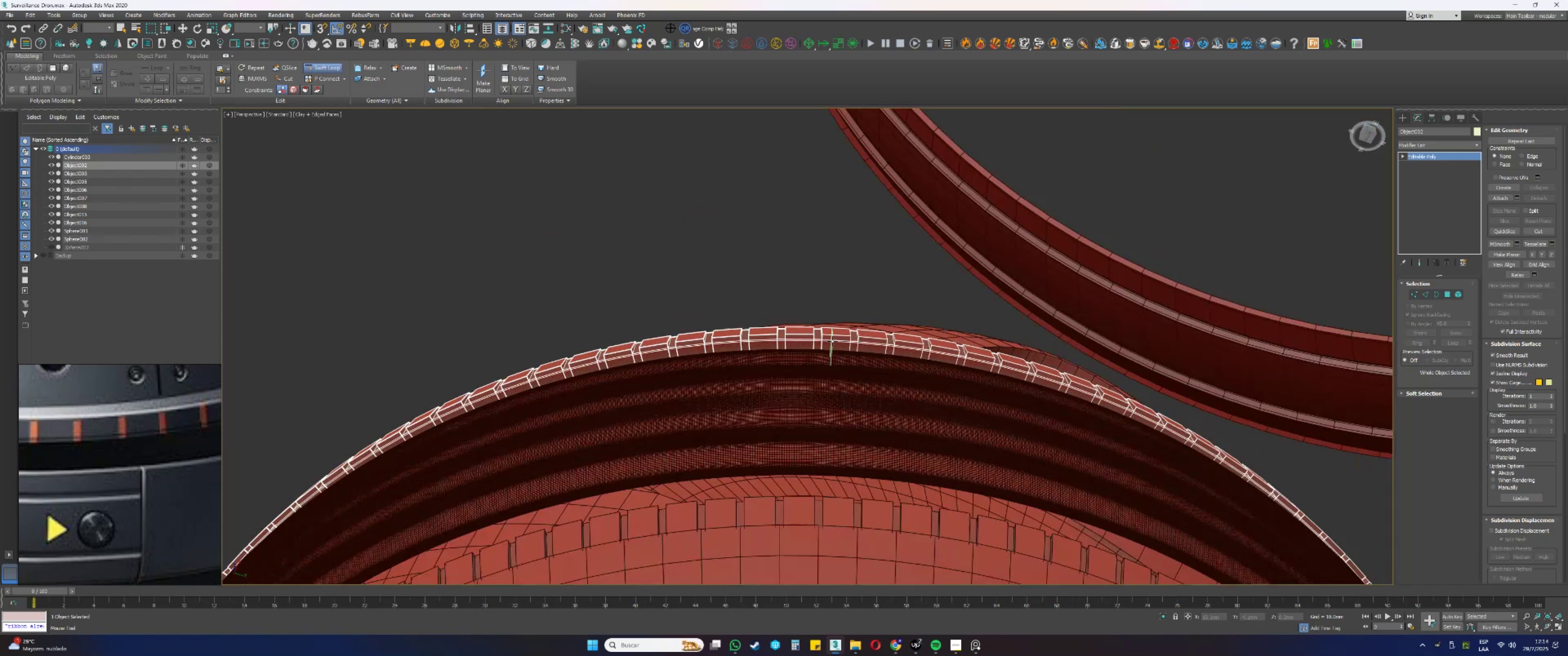 
key(Alt+AltLeft)
 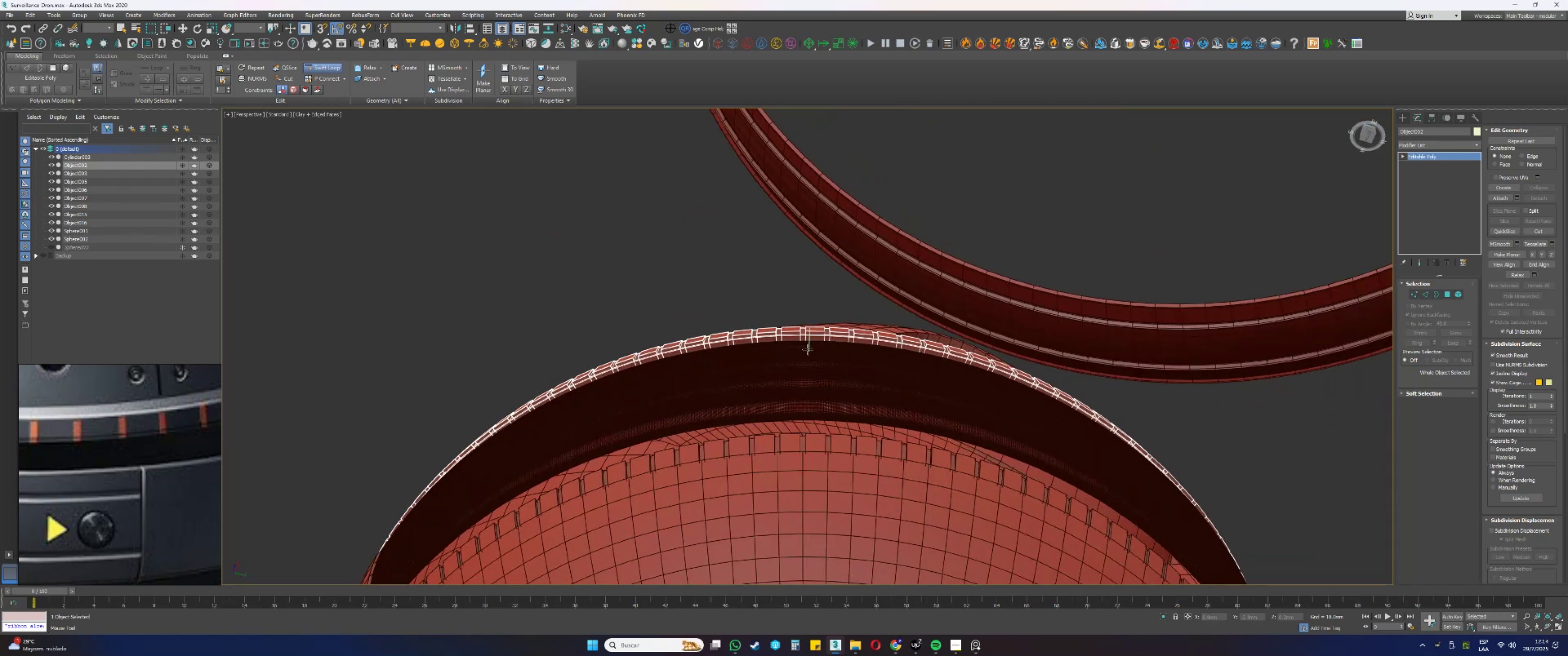 
scroll: coordinate [946, 311], scroll_direction: up, amount: 9.0
 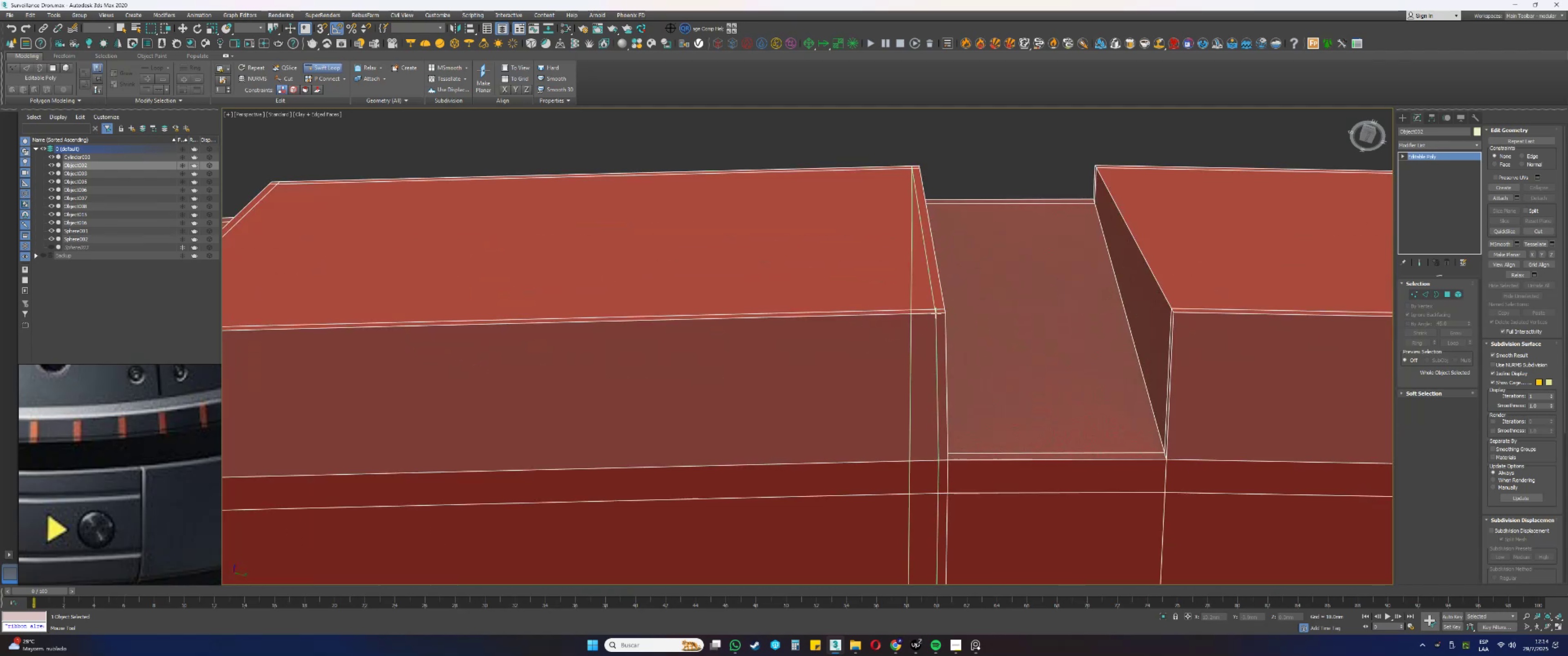 
scroll: coordinate [936, 313], scroll_direction: down, amount: 1.0
 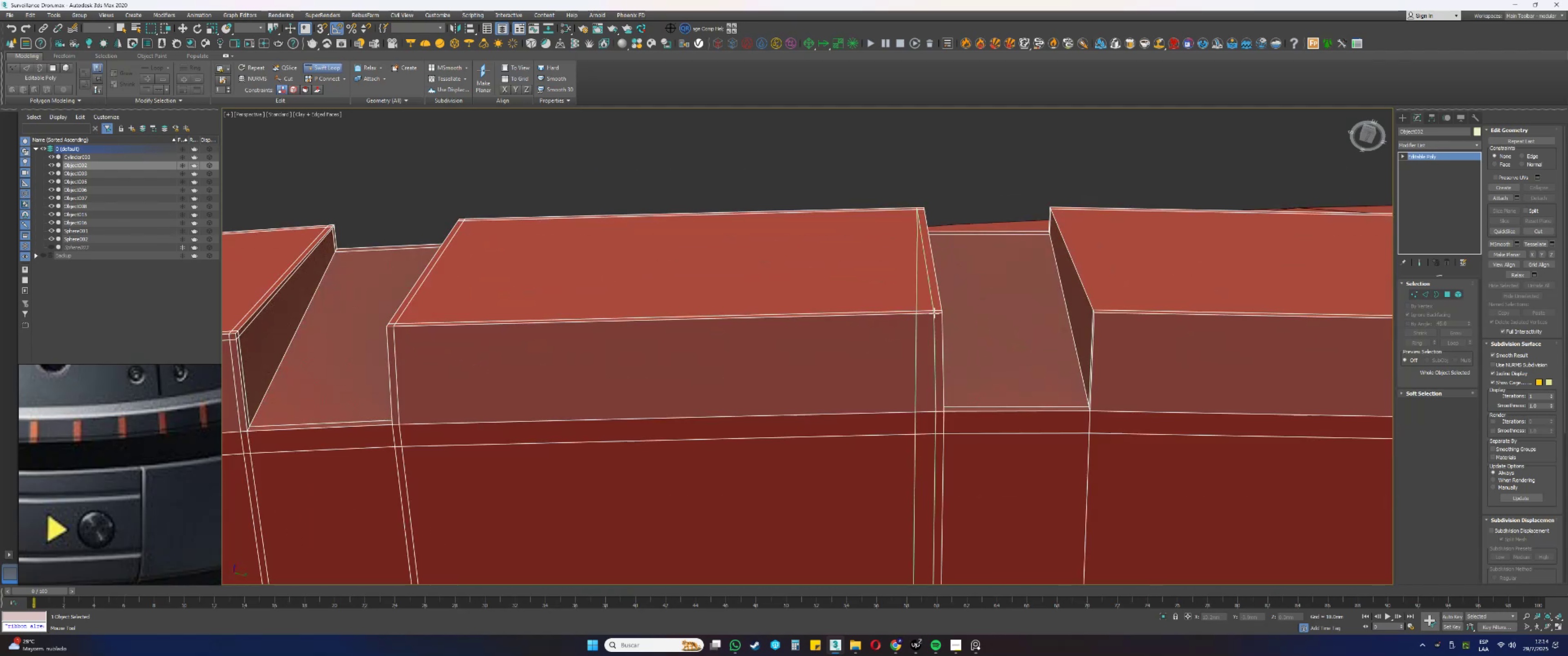 
left_click([934, 313])
 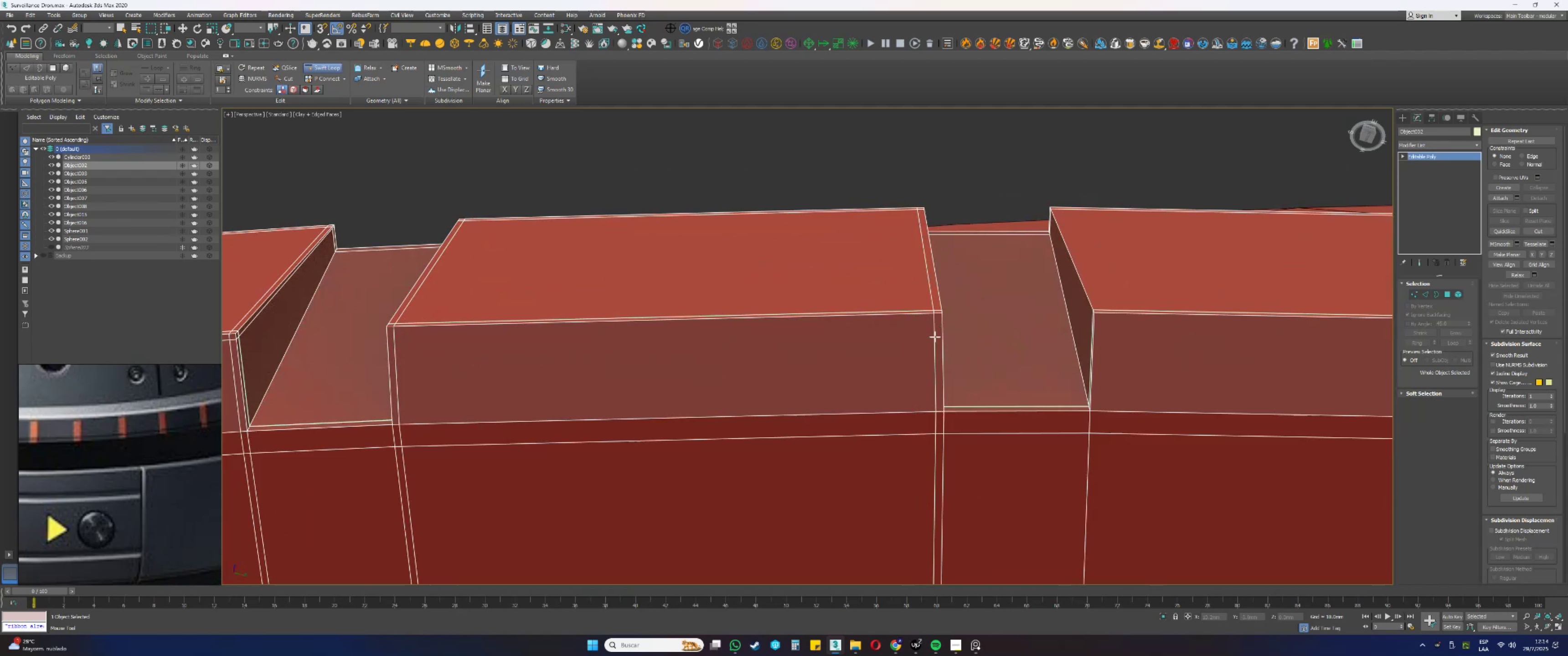 
left_click([934, 336])
 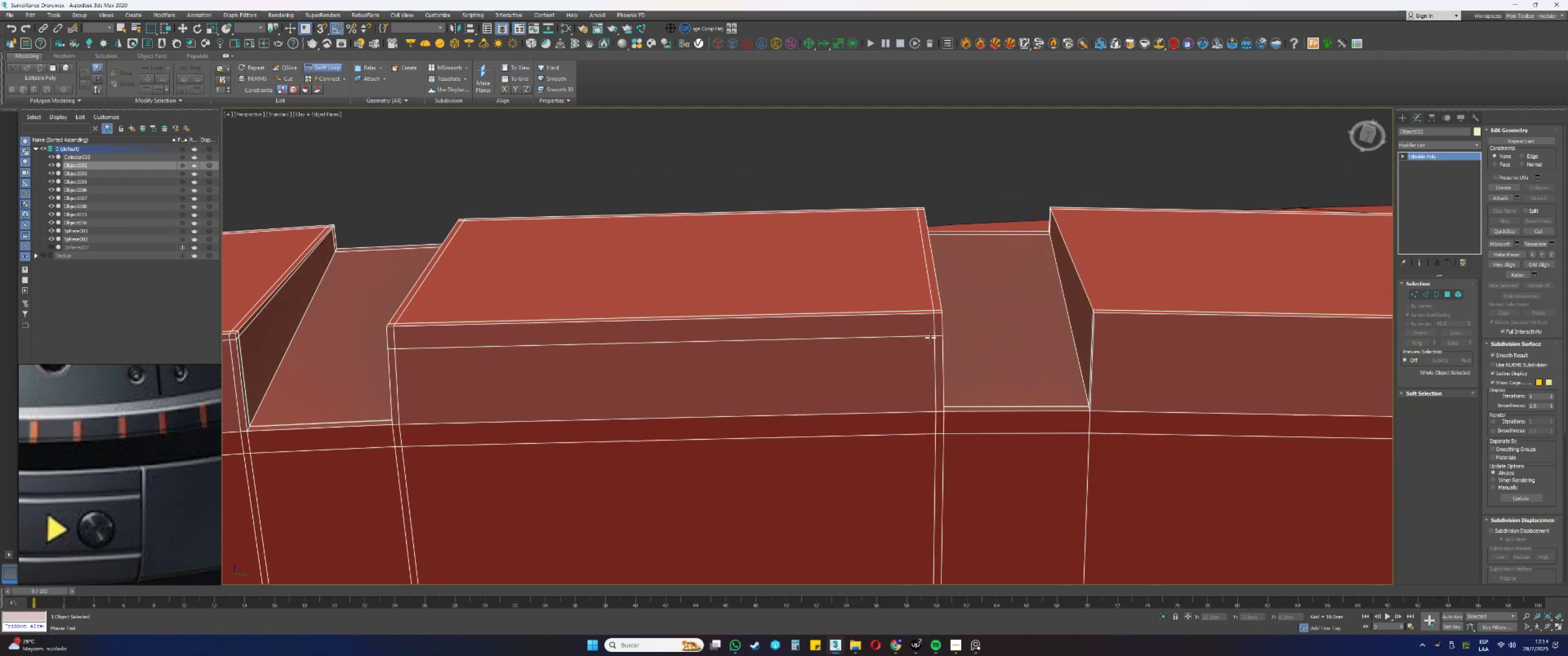 
hold_key(key=ControlLeft, duration=1.5)
hold_key(key=AltLeft, duration=1.5)
left_click_drag(start_coordinate=[929, 334], to_coordinate=[916, 319])
 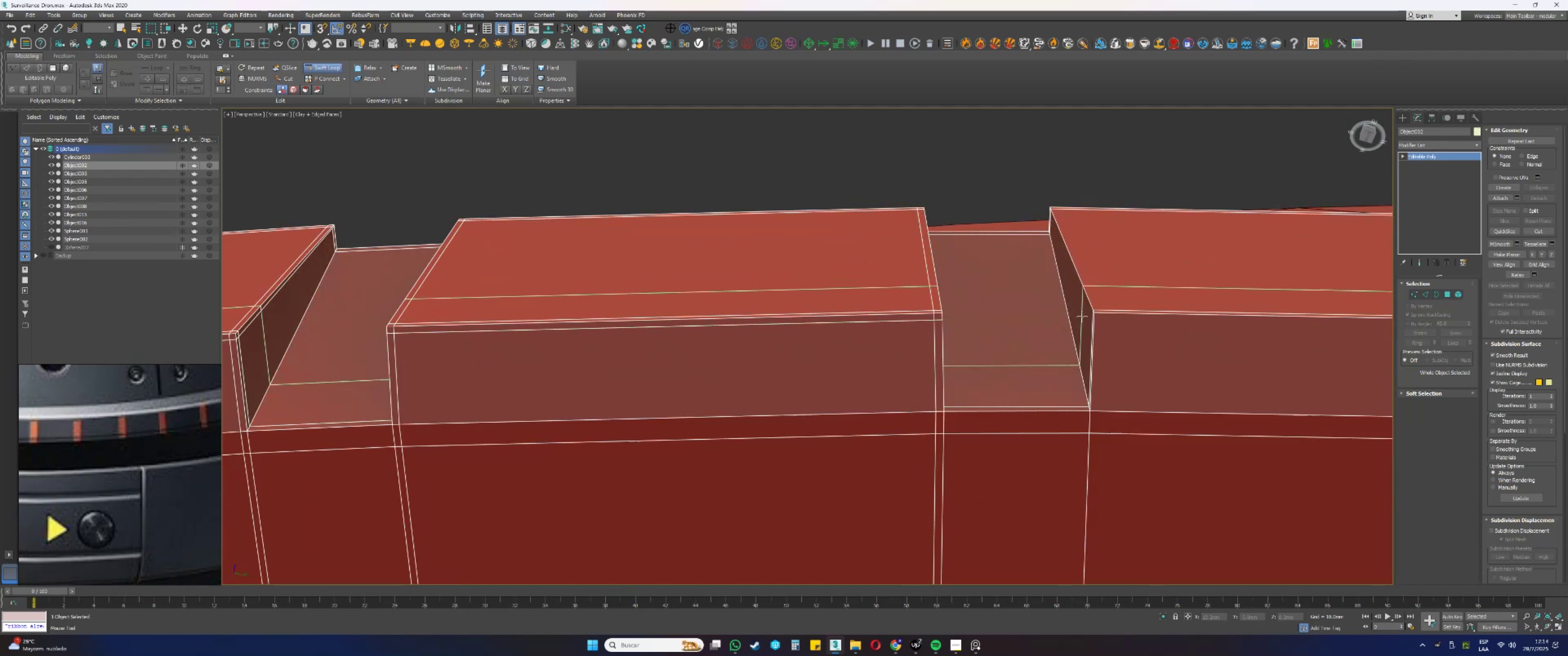 
hold_key(key=AltLeft, duration=0.47)
 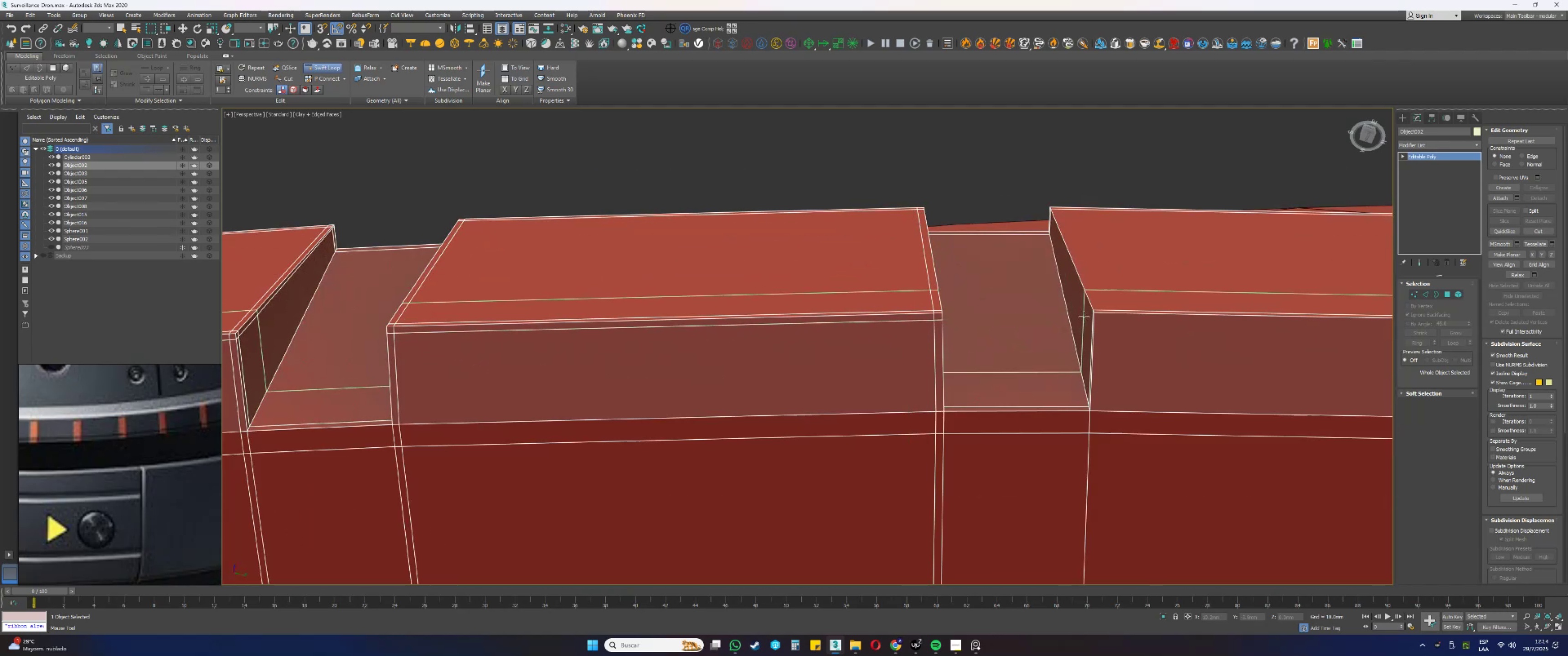 
hold_key(key=ControlLeft, duration=0.47)
 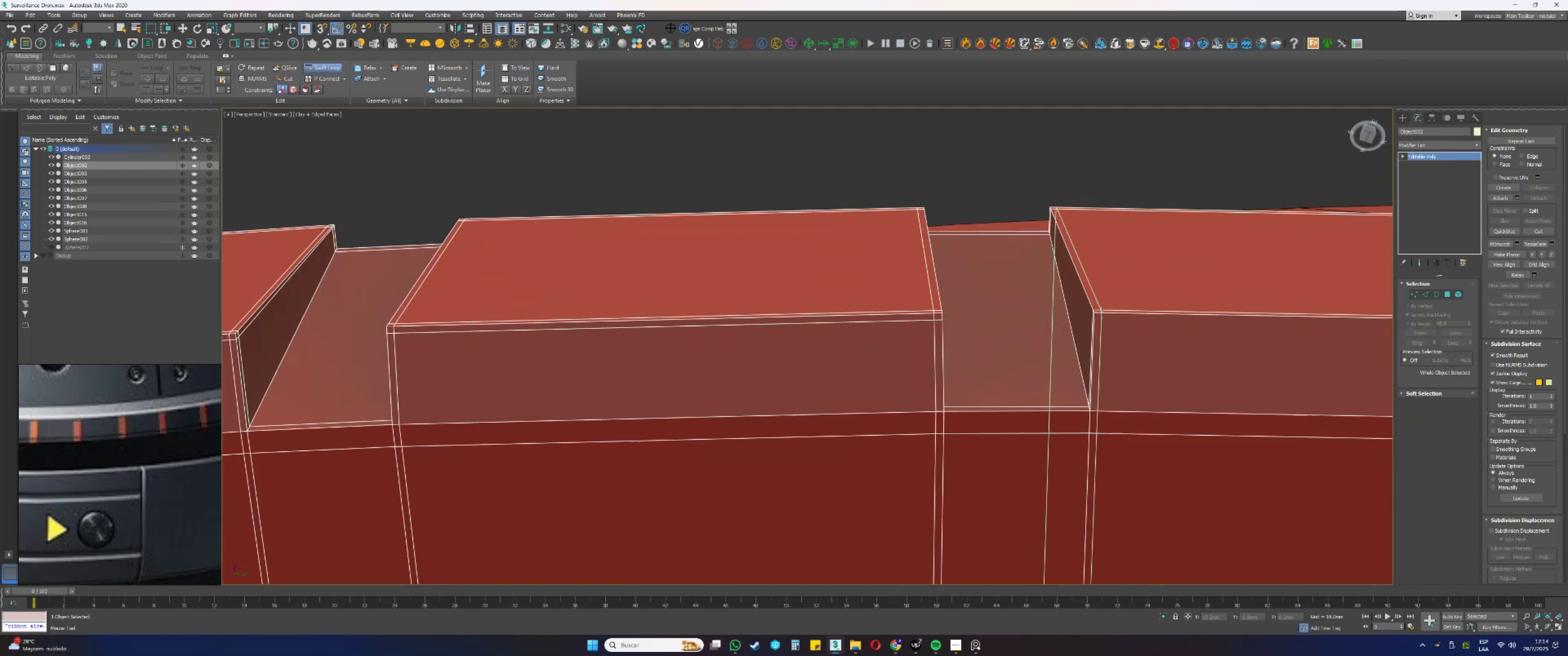 
left_click([1102, 312])
 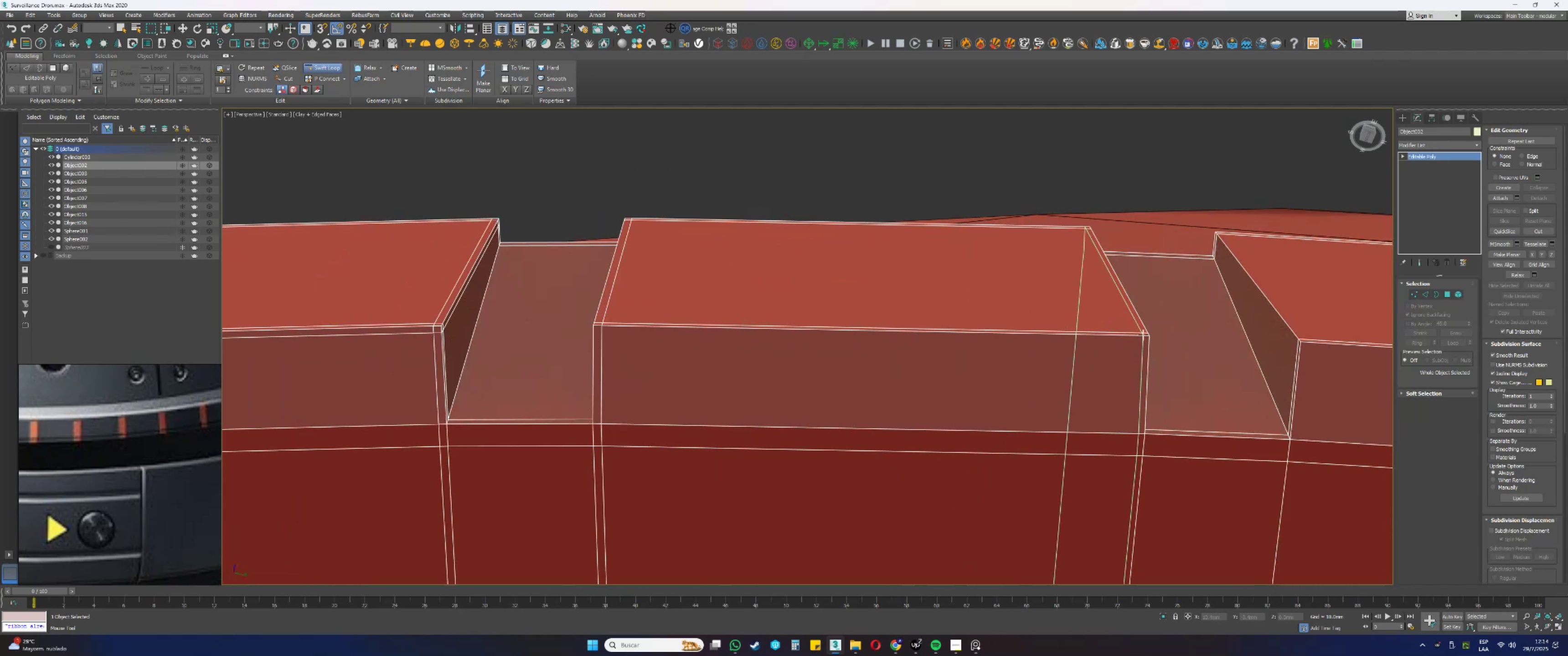 
left_click([1142, 336])
 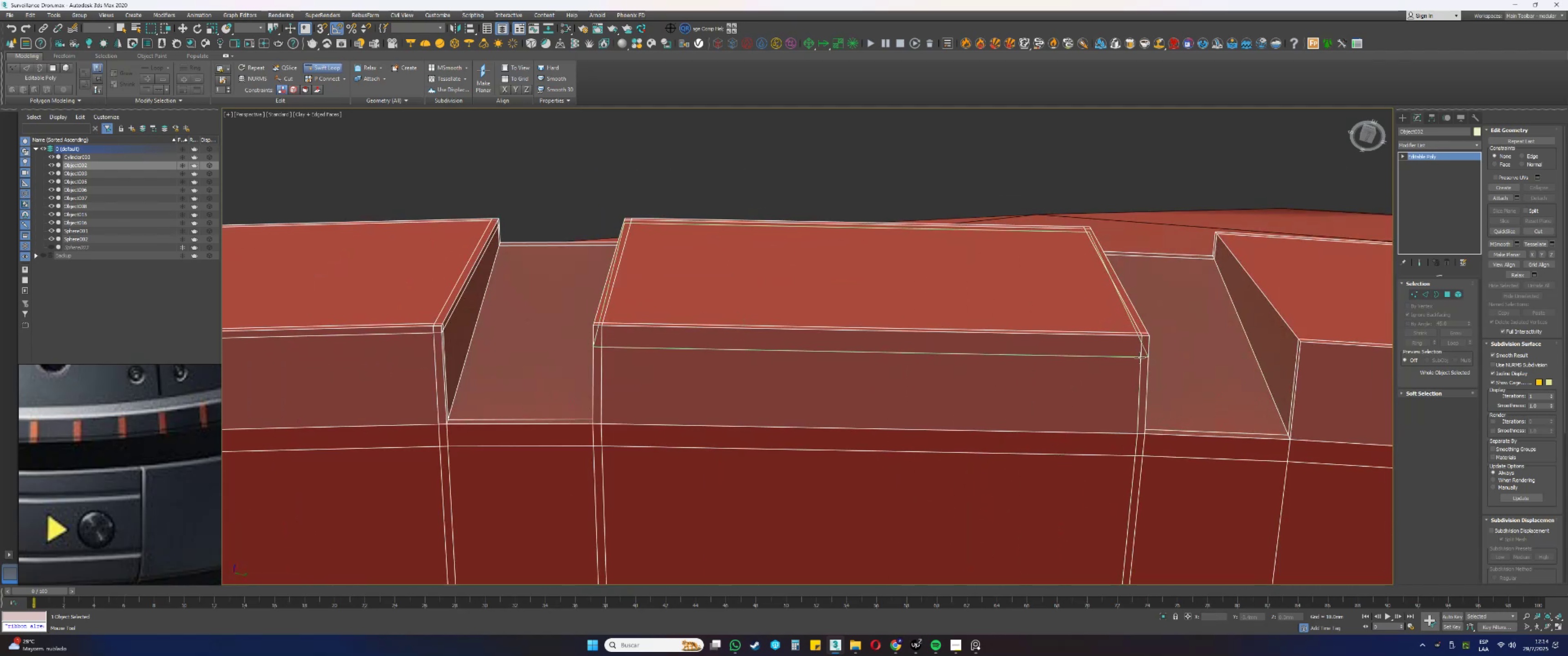 
left_click([1139, 360])
 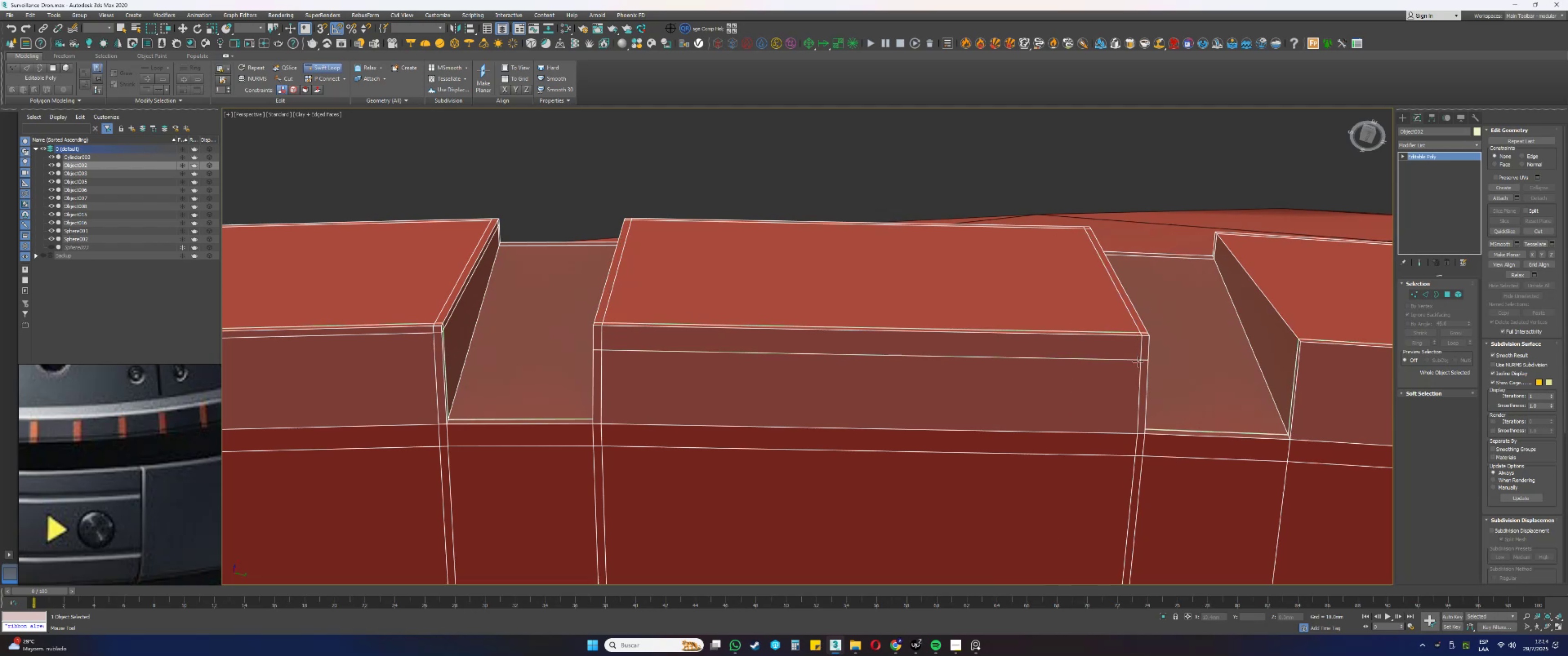 
hold_key(key=AltLeft, duration=2.41)
hold_key(key=ControlLeft, duration=1.53)
left_click_drag(start_coordinate=[1132, 359], to_coordinate=[1121, 341])
 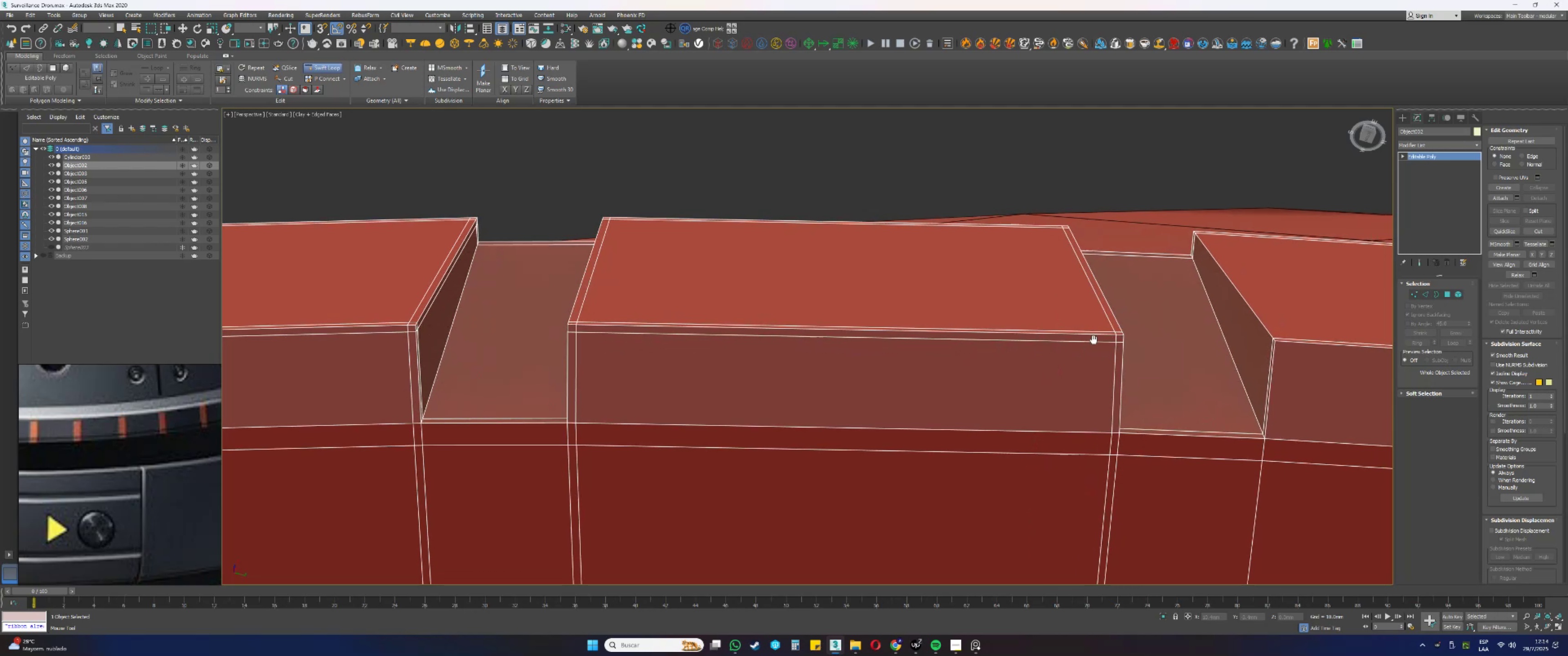 
hold_key(key=ControlLeft, duration=0.87)
 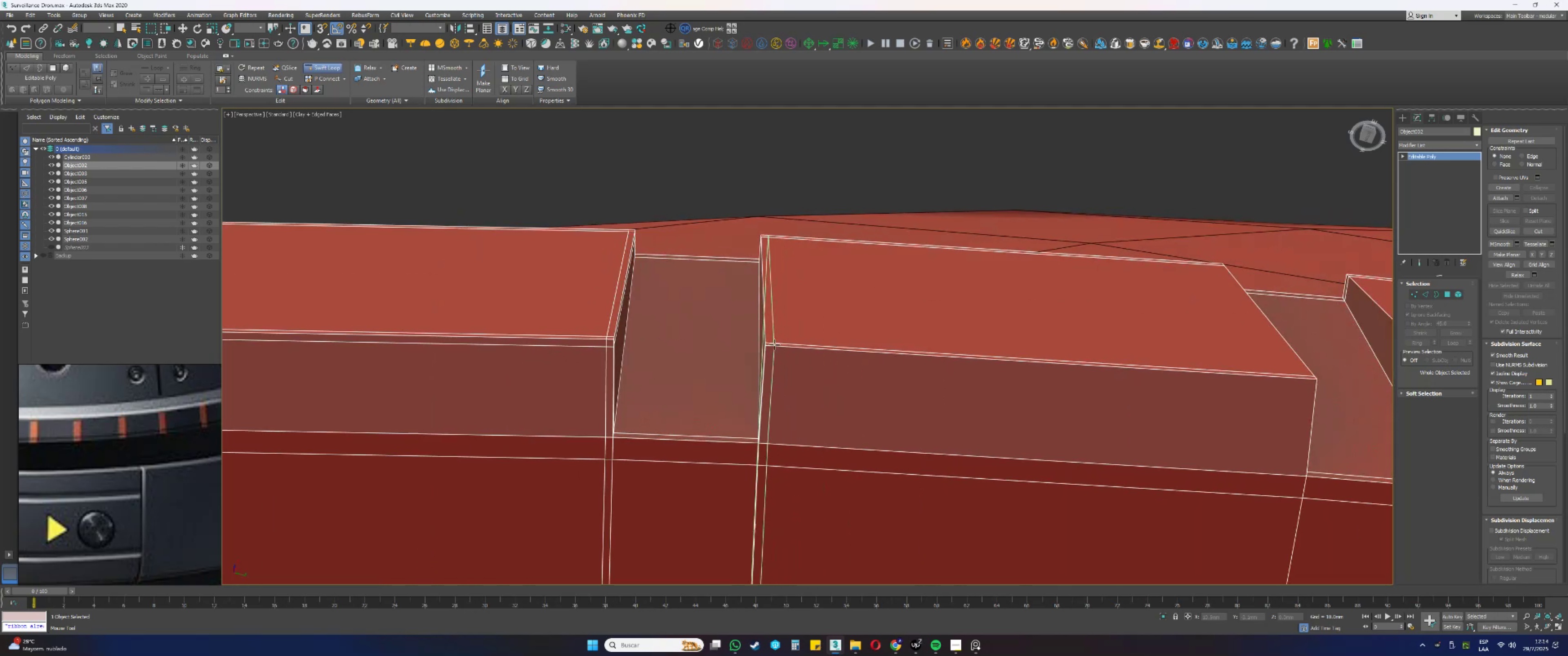 
left_click([775, 344])
 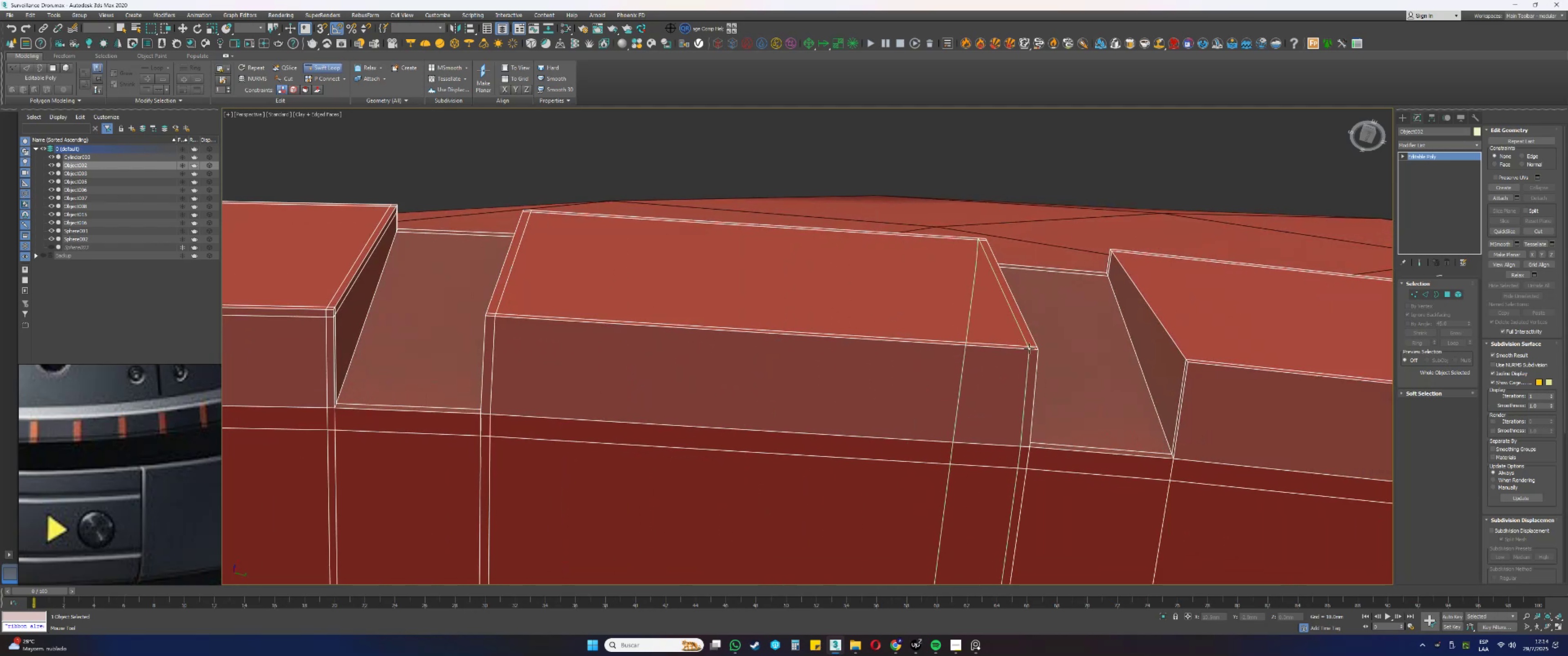 
left_click([1032, 349])
 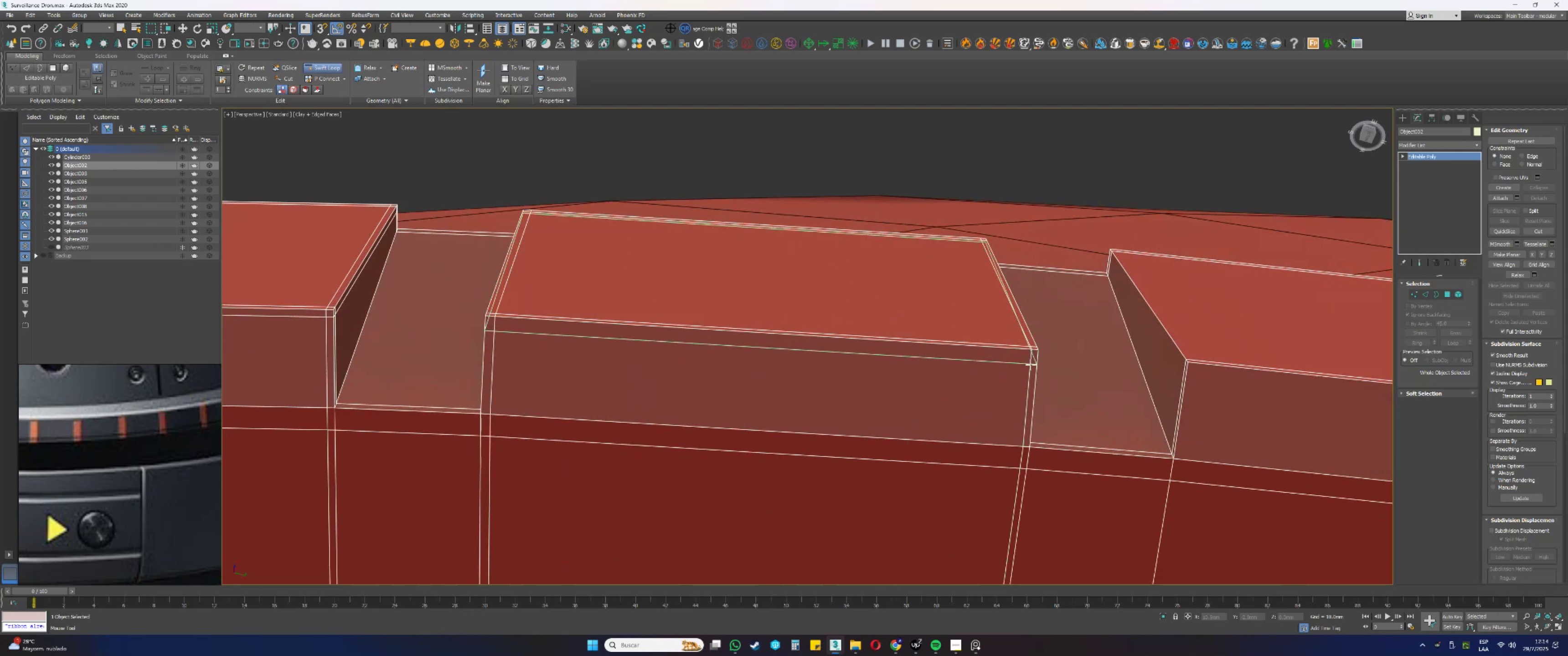 
left_click([1028, 371])
 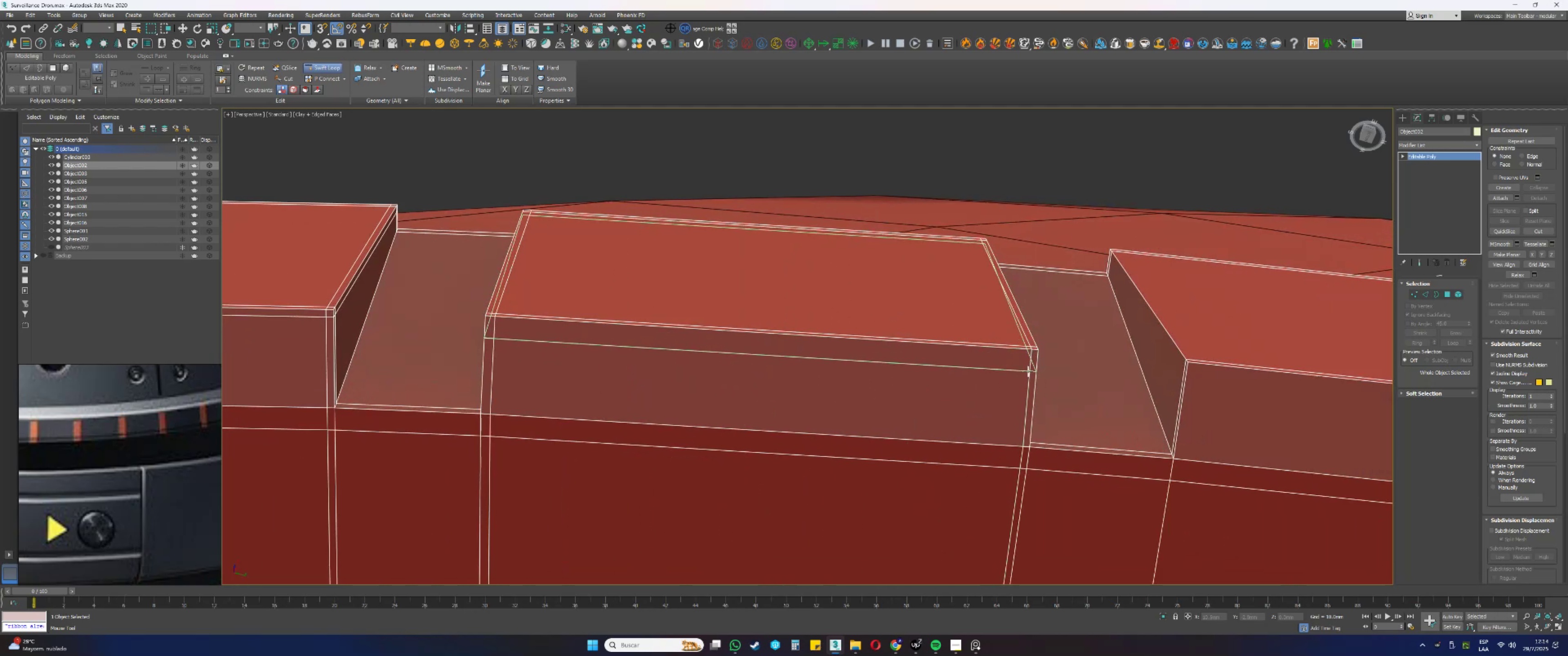 
hold_key(key=ControlLeft, duration=1.62)
hold_key(key=AltLeft, duration=1.53)
left_click_drag(start_coordinate=[1021, 371], to_coordinate=[1010, 354])
 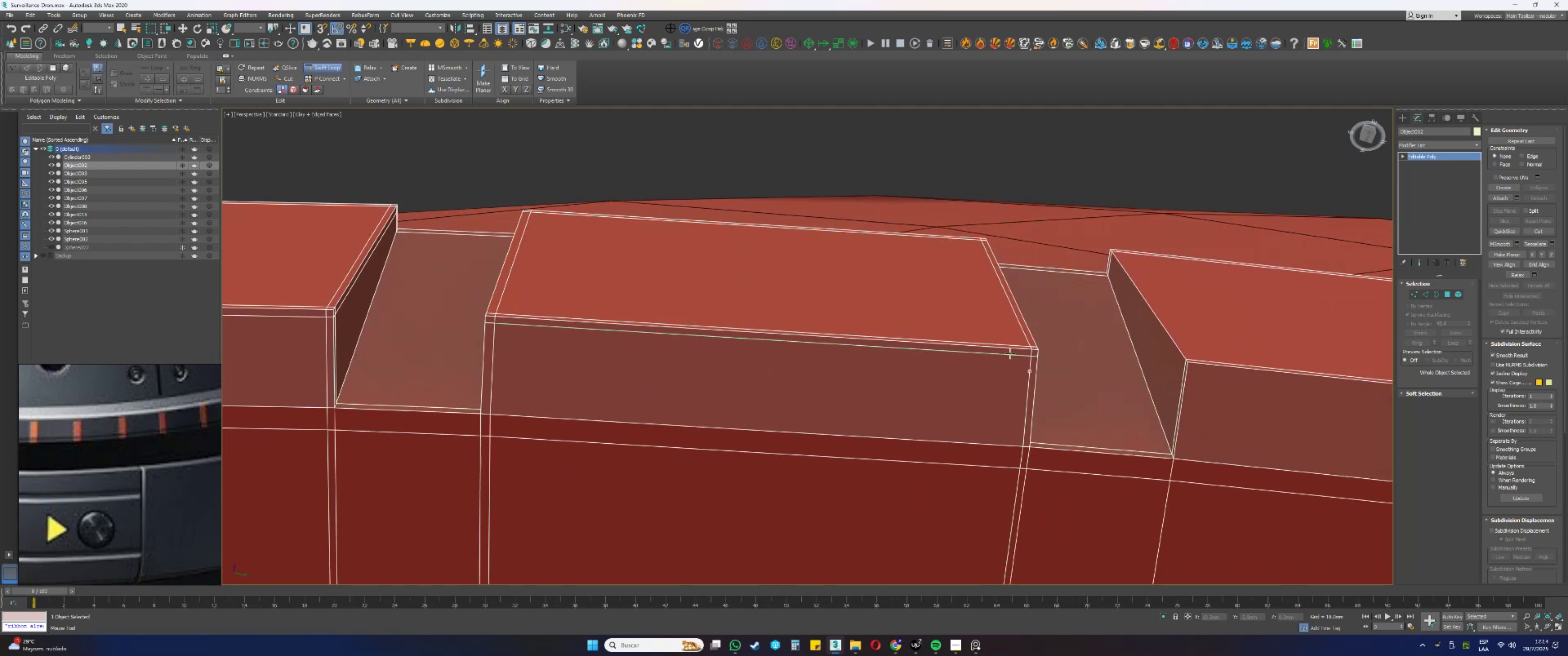 
key(Alt+Control+AltLeft)
 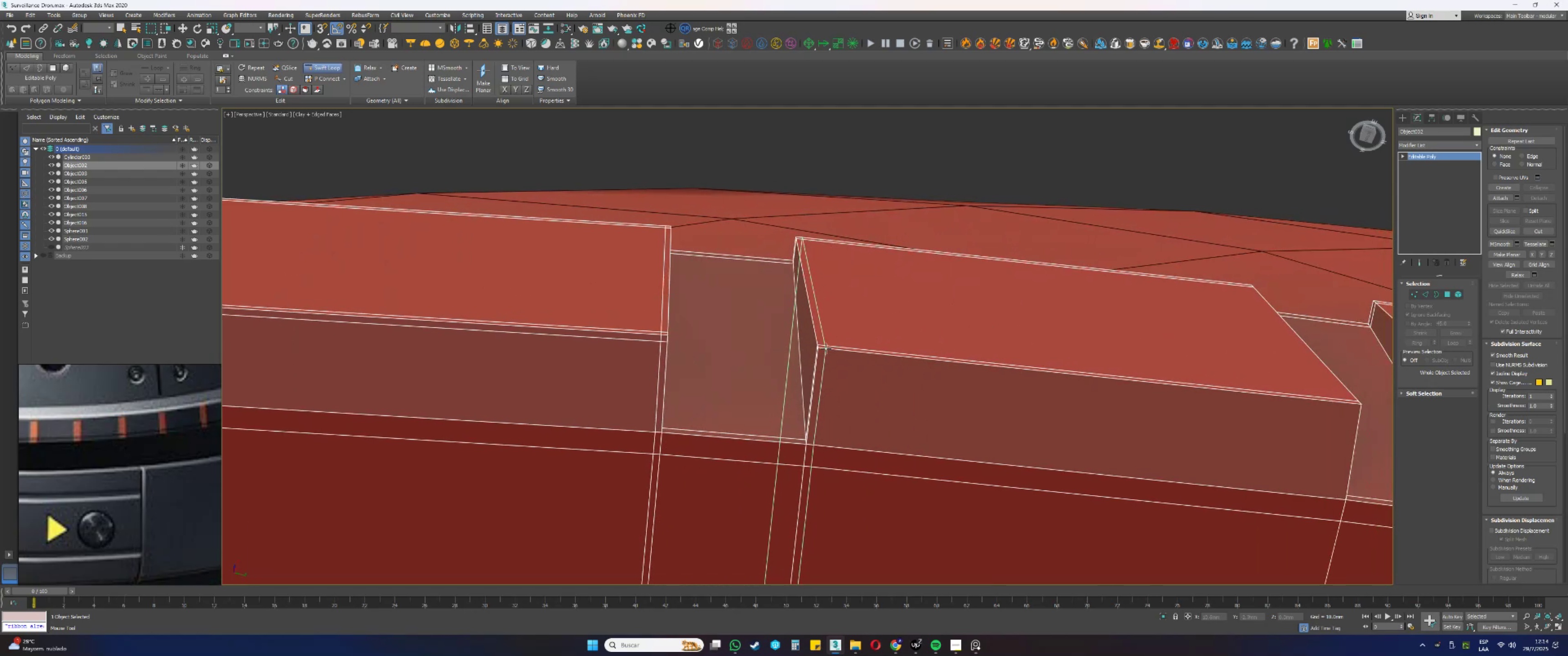 
left_click([825, 348])
 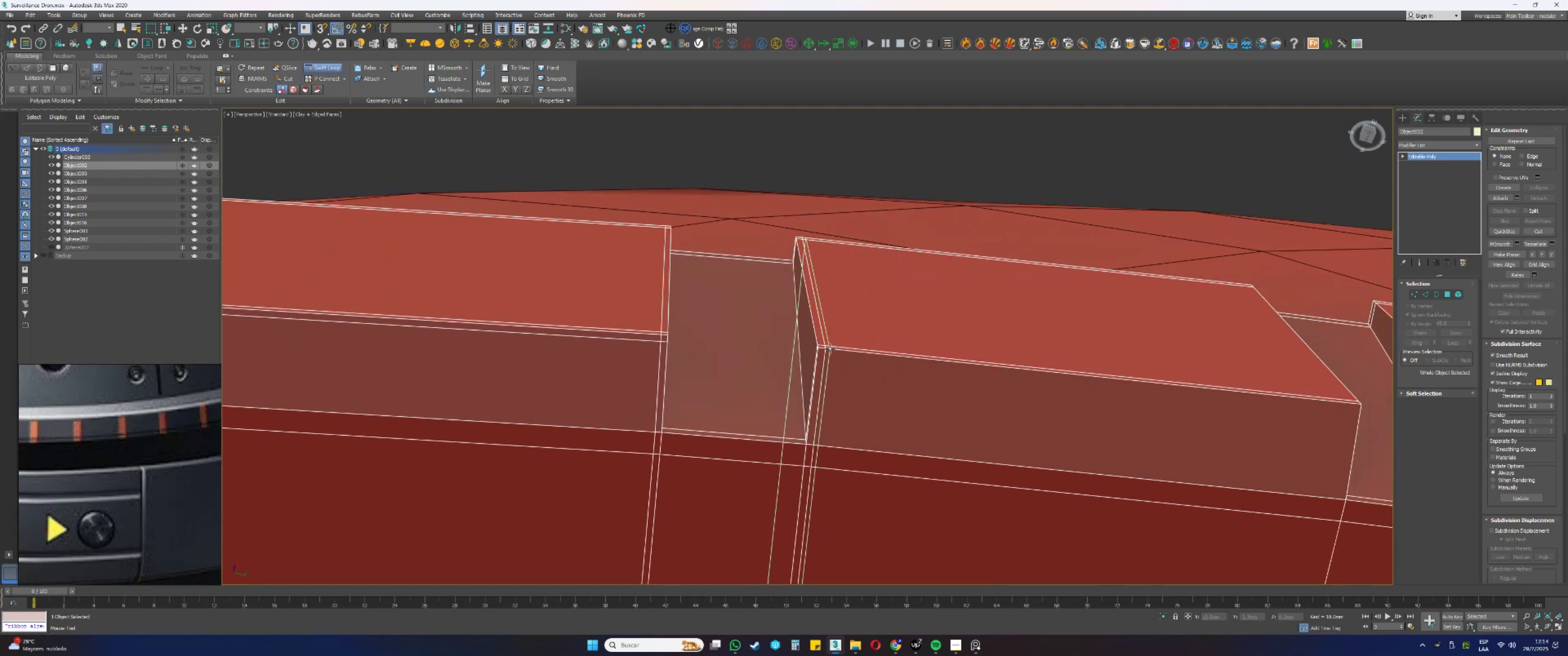 
scroll: coordinate [889, 356], scroll_direction: down, amount: 10.0
 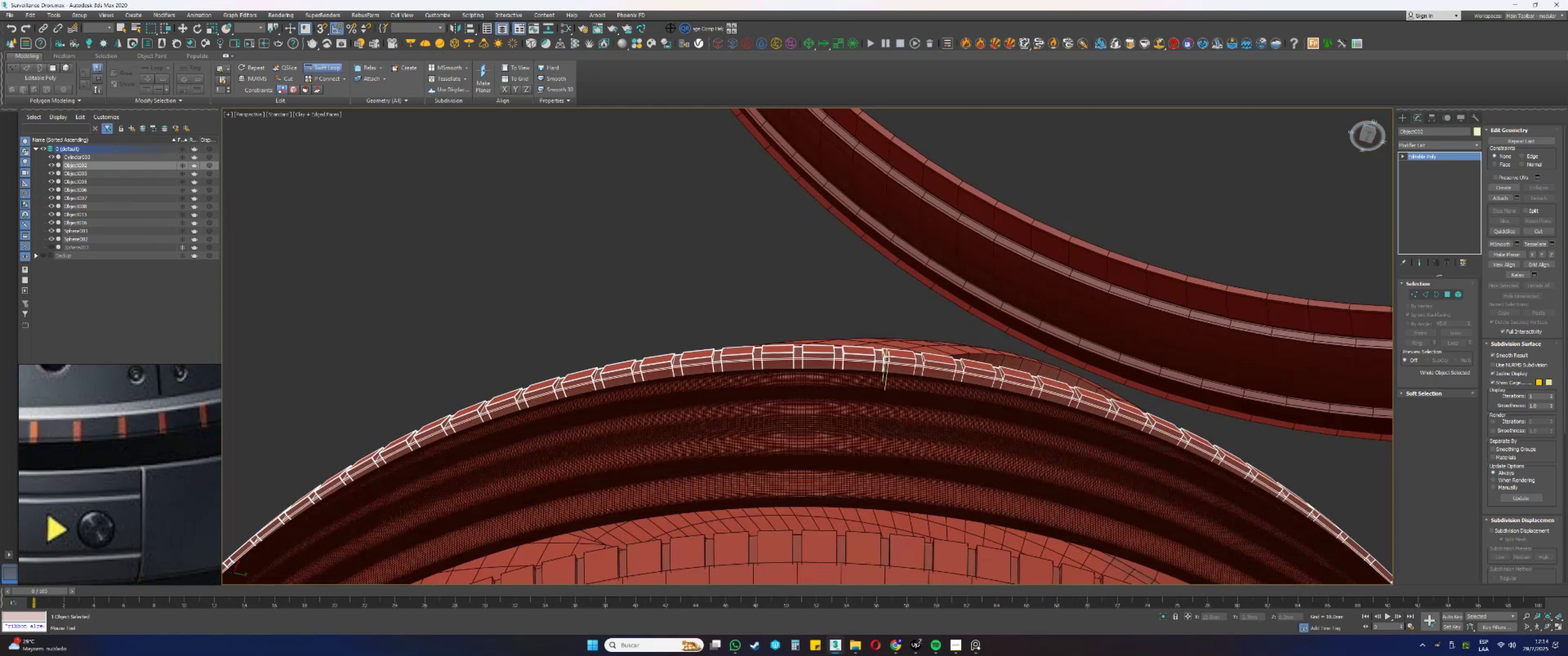 
hold_key(key=AltLeft, duration=0.32)
 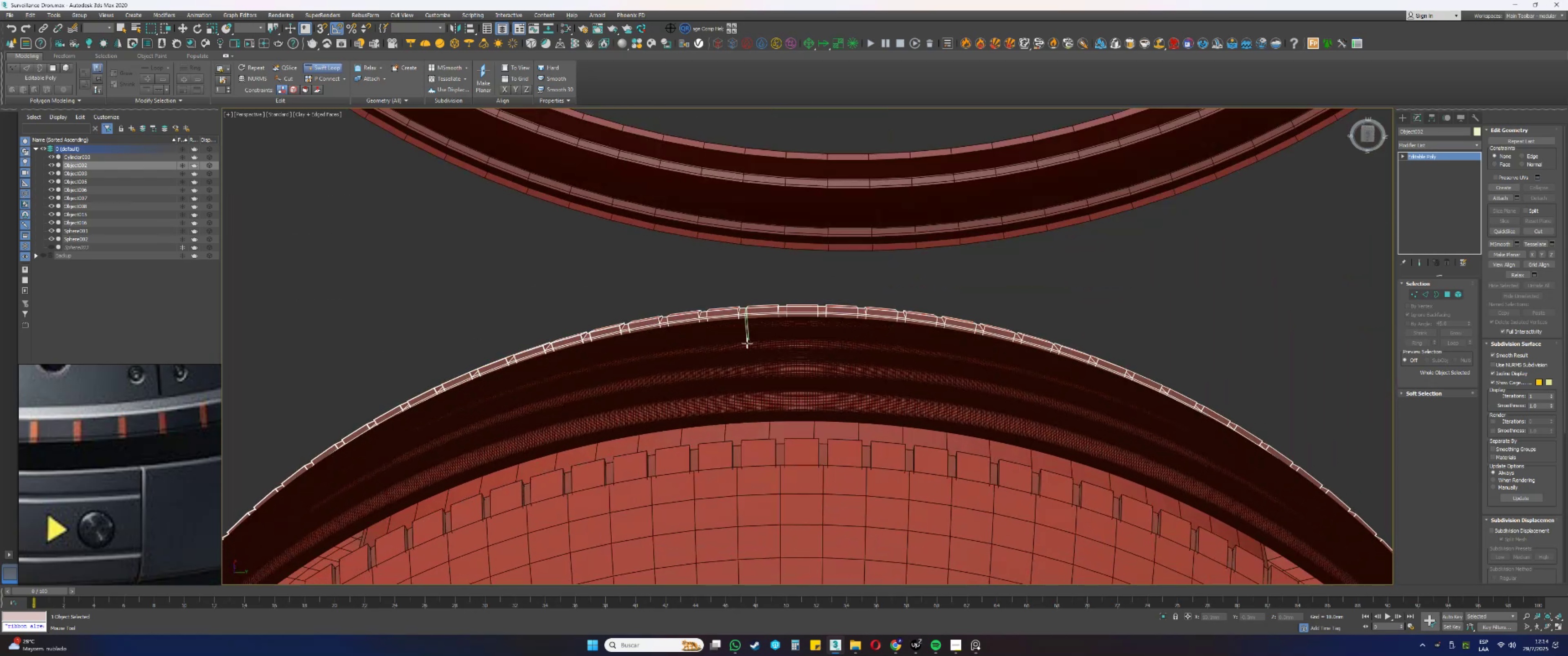 
scroll: coordinate [727, 317], scroll_direction: up, amount: 5.0
 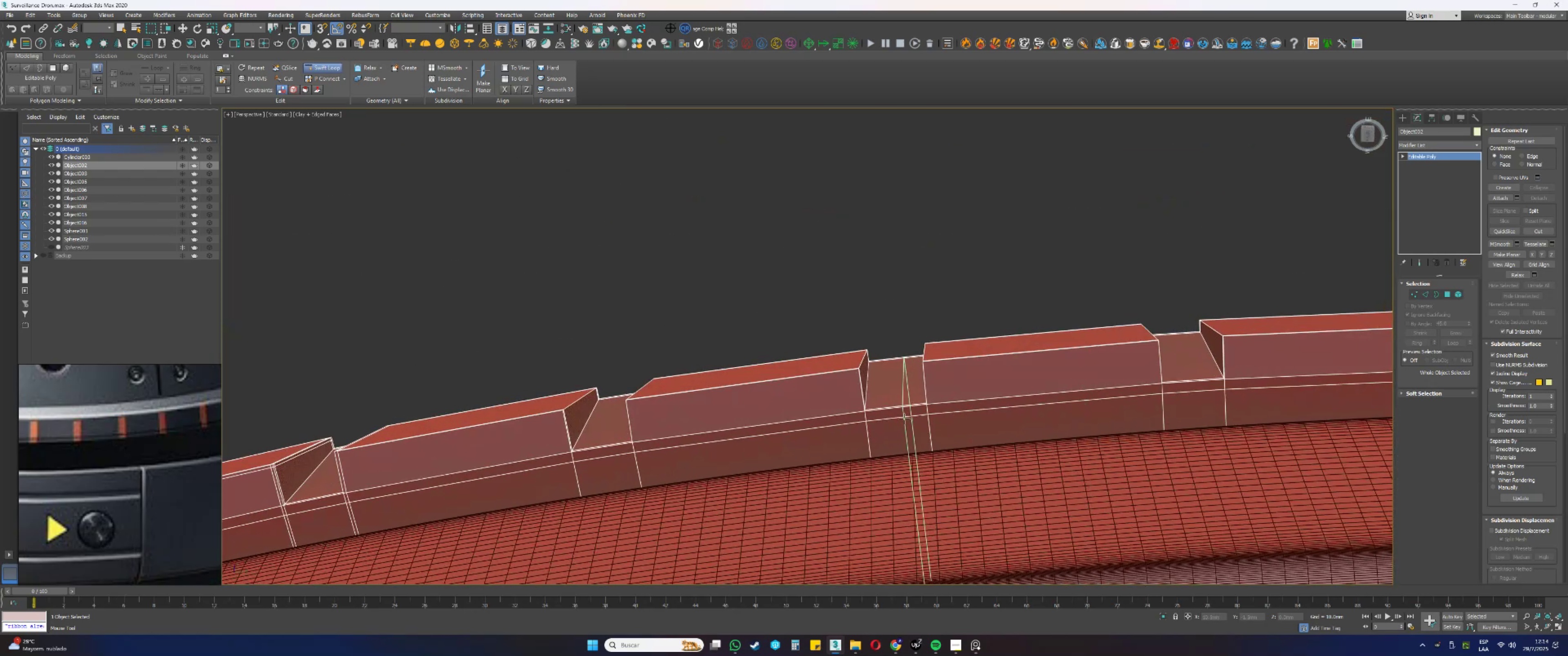 
scroll: coordinate [897, 398], scroll_direction: down, amount: 8.0
 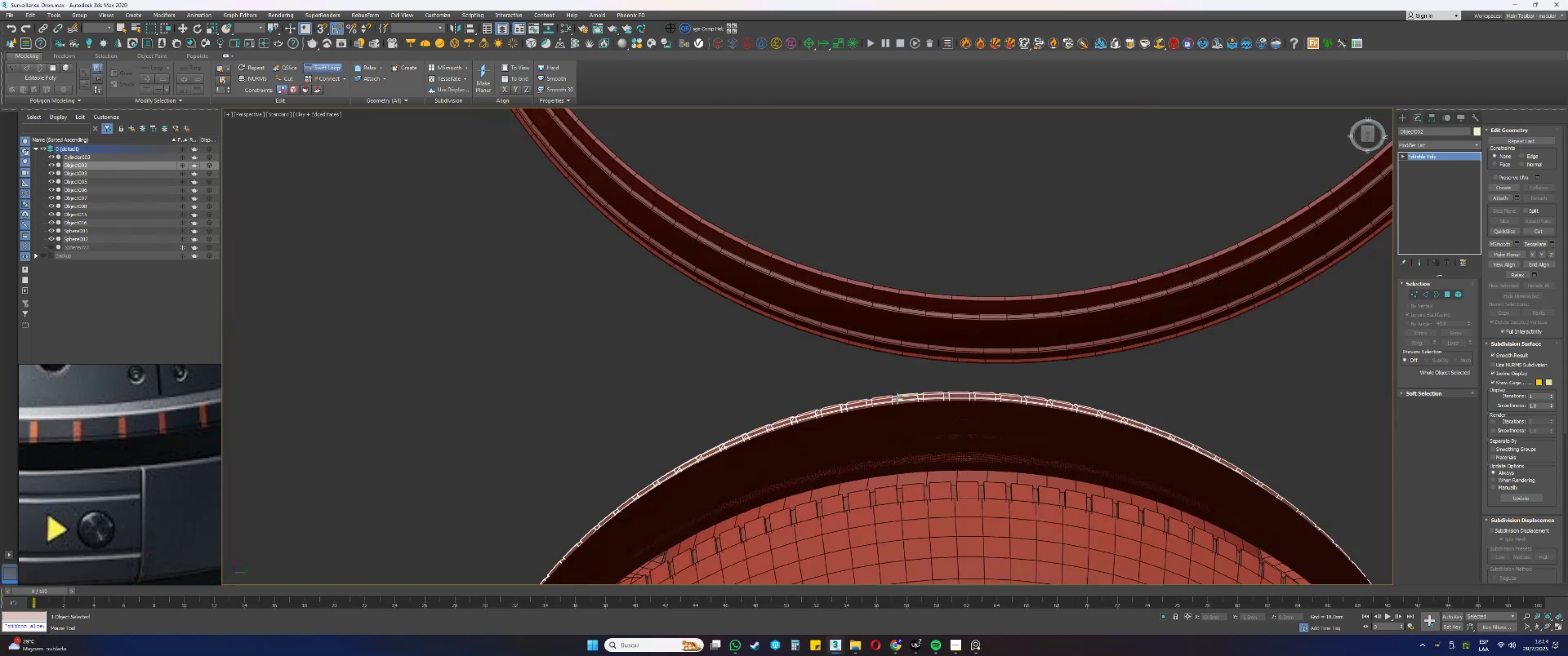 
hold_key(key=AltLeft, duration=0.32)
 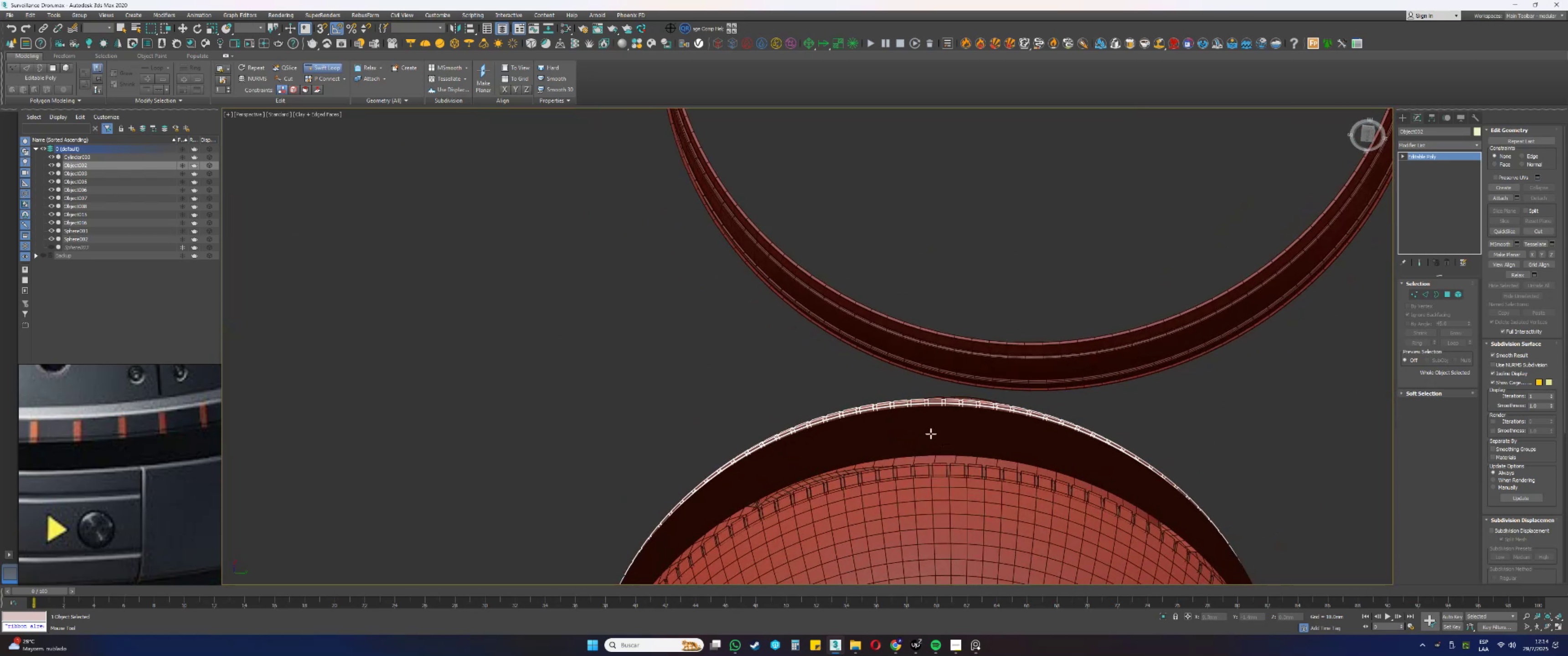 
scroll: coordinate [1065, 369], scroll_direction: up, amount: 10.0
 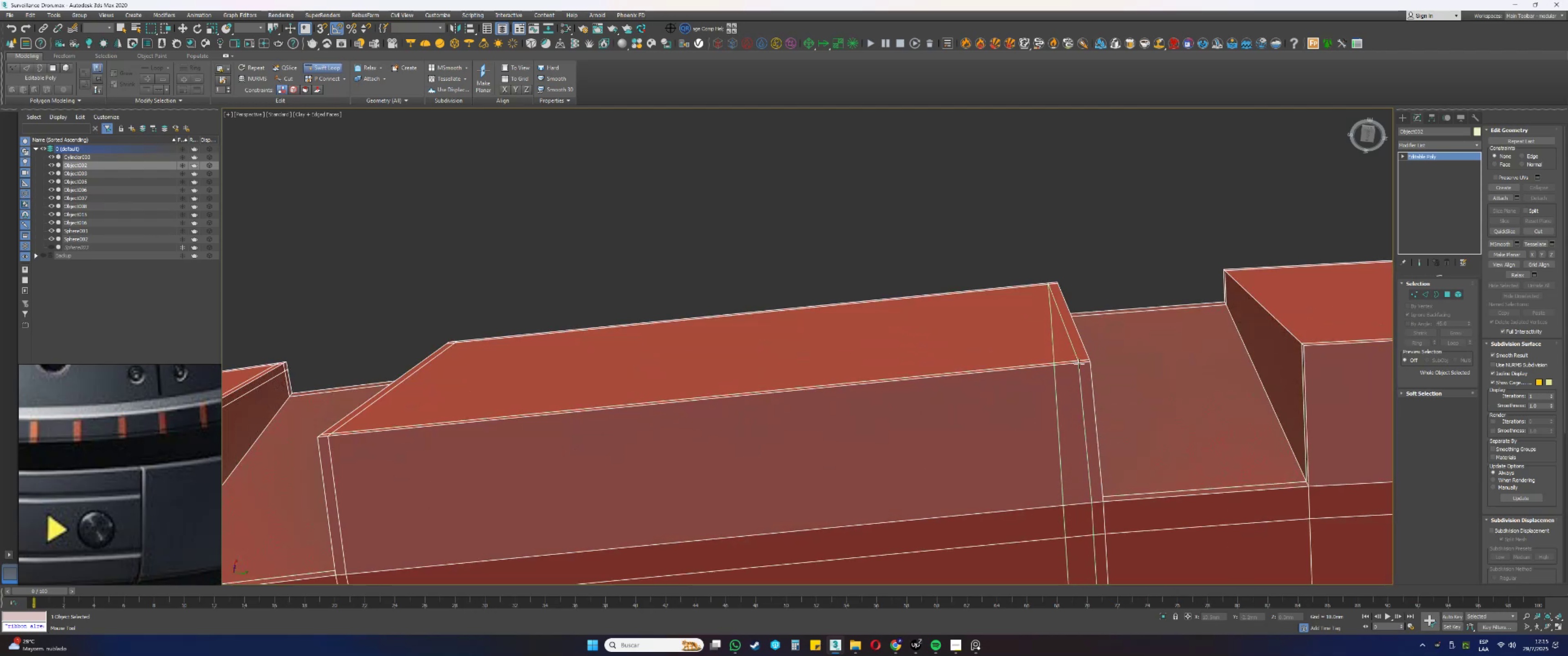 
left_click([1079, 364])
 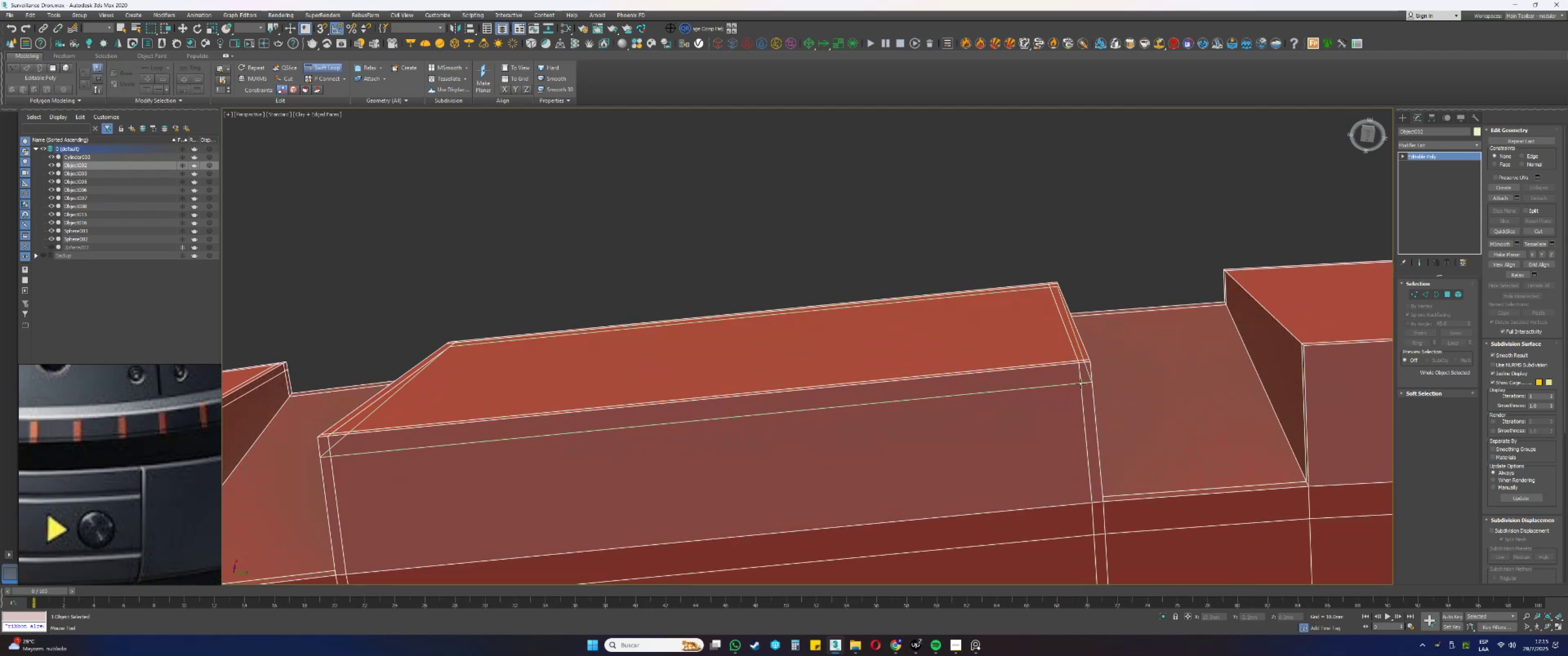 
left_click([1080, 387])
 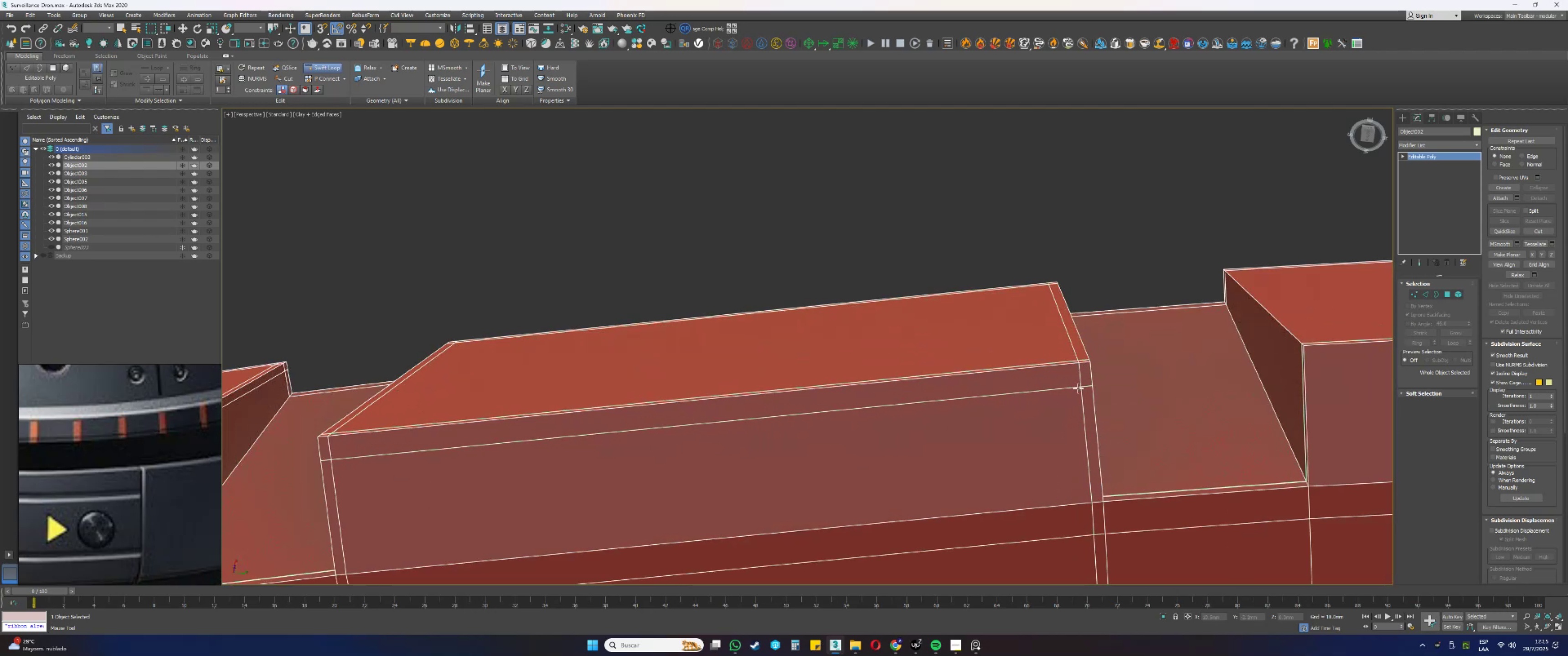 
hold_key(key=ControlLeft, duration=1.5)
hold_key(key=AltLeft, duration=1.46)
left_click_drag(start_coordinate=[1073, 387], to_coordinate=[1058, 374])
 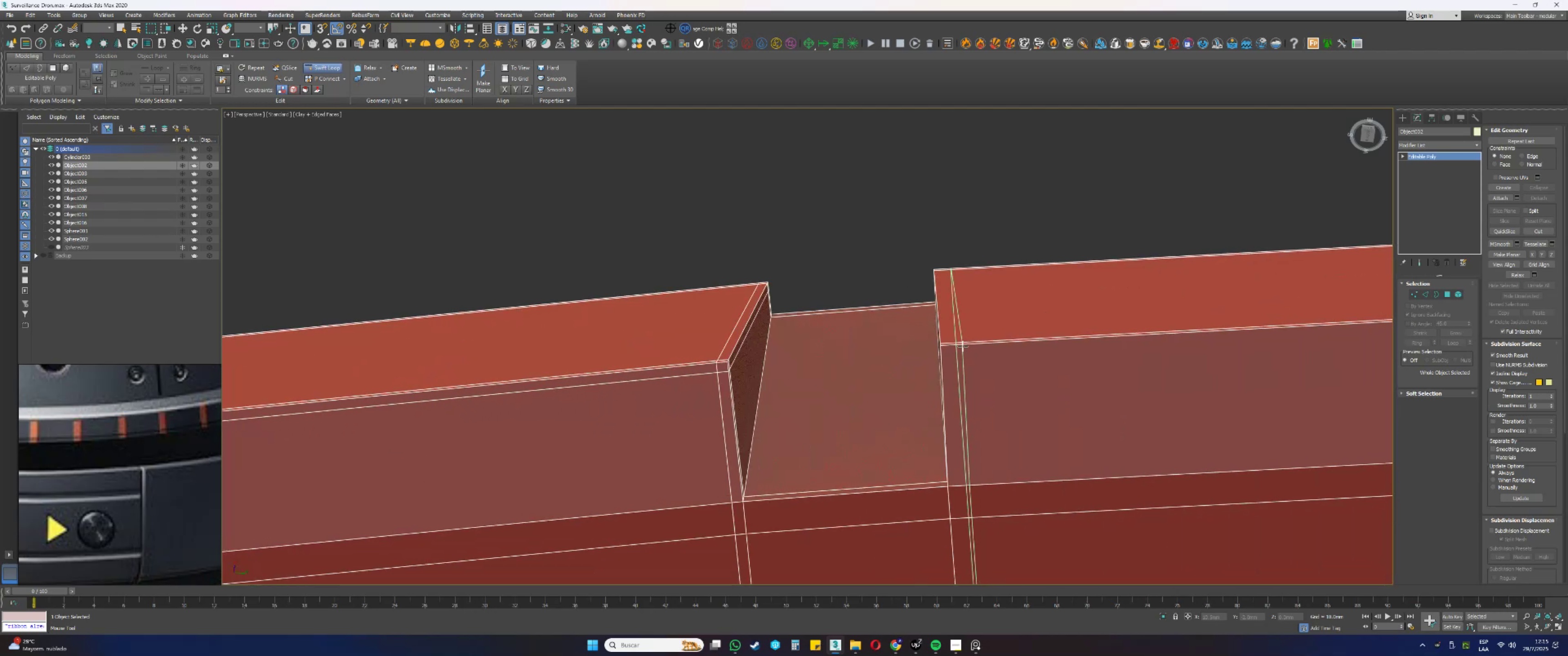 
left_click([959, 344])
 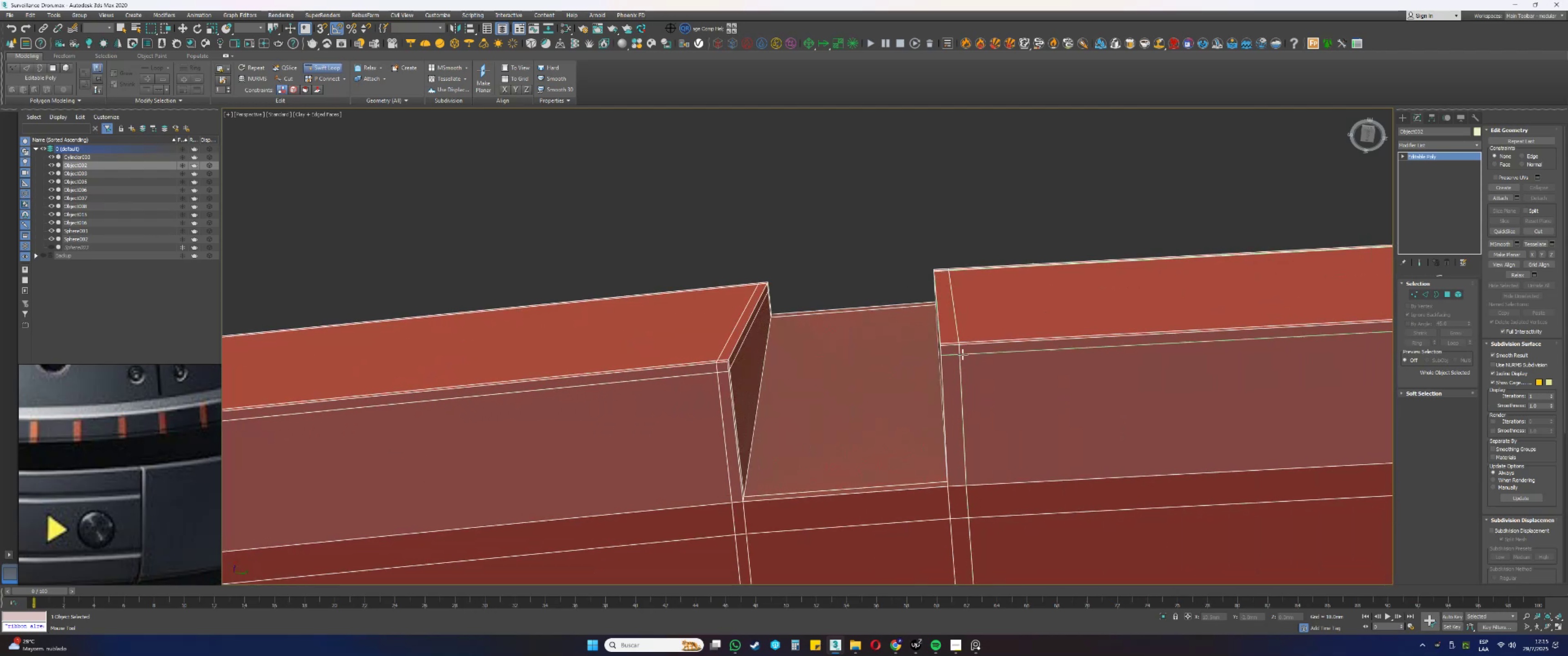 
hold_key(key=ControlLeft, duration=1.78)
hold_key(key=AltLeft, duration=1.53)
left_click_drag(start_coordinate=[959, 356], to_coordinate=[952, 358])
 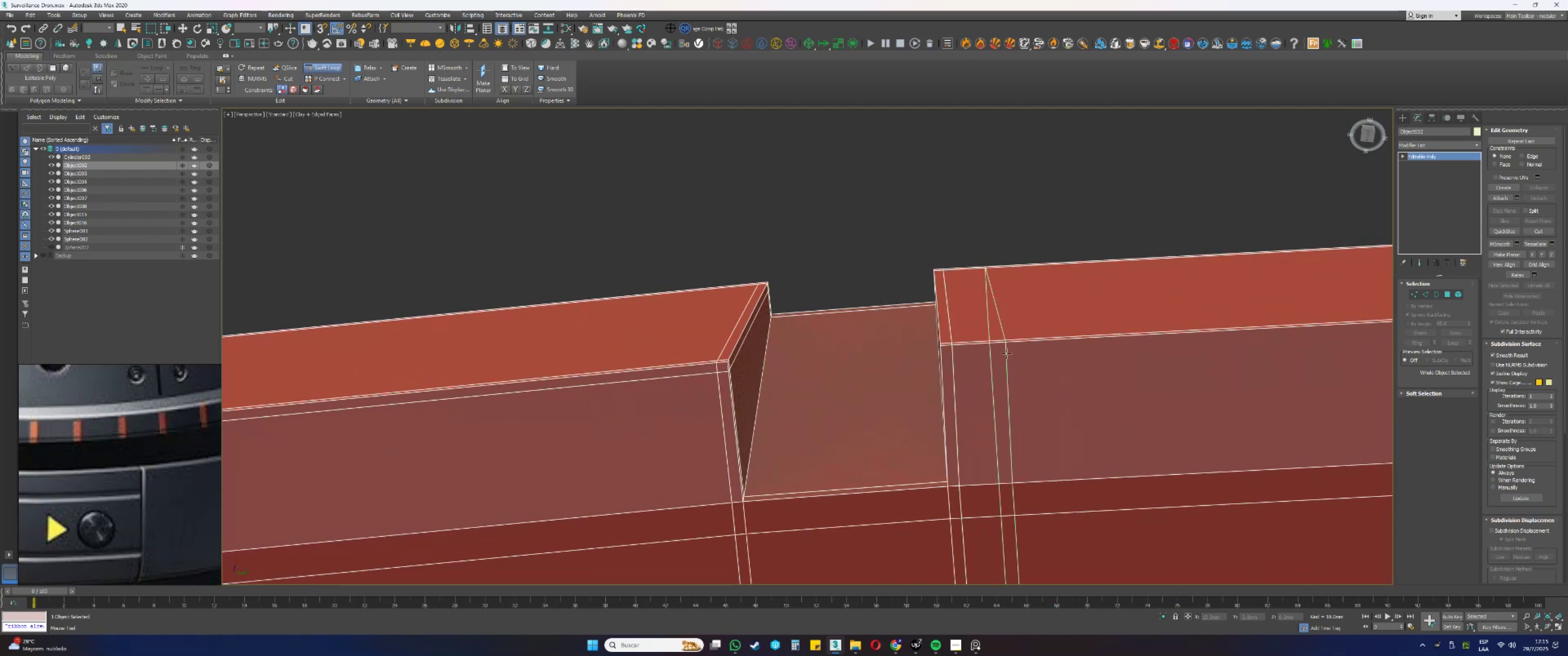 
key(Alt+Control+AltLeft)
 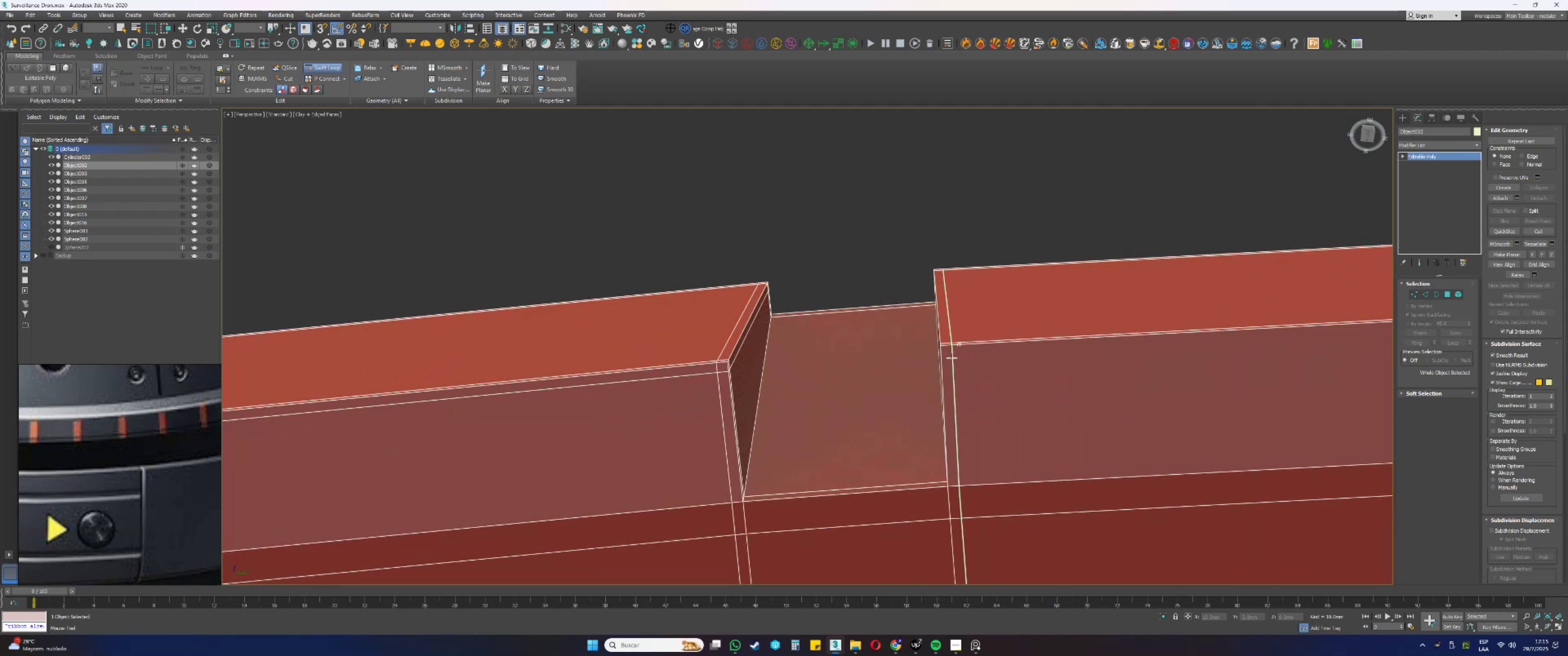 
key(Alt+Control+AltLeft)
 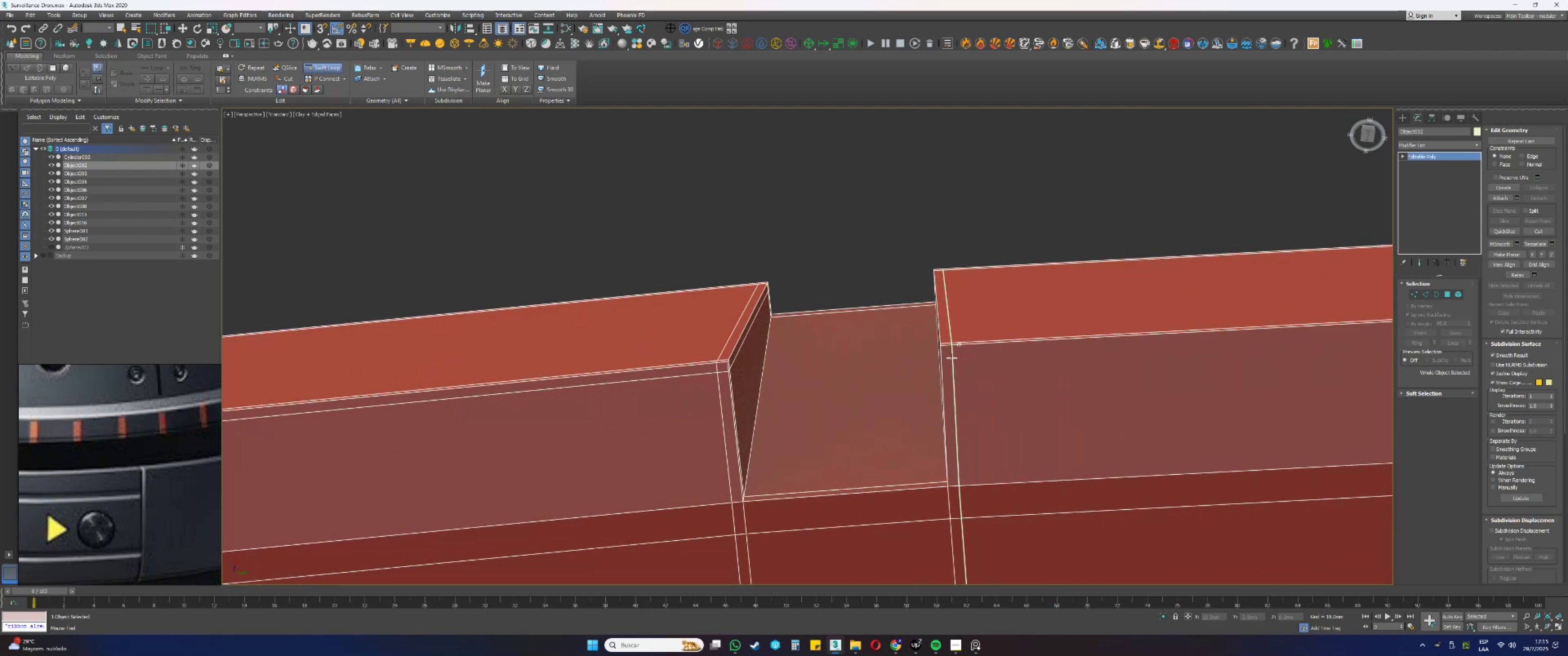 
key(Alt+Control+AltLeft)
 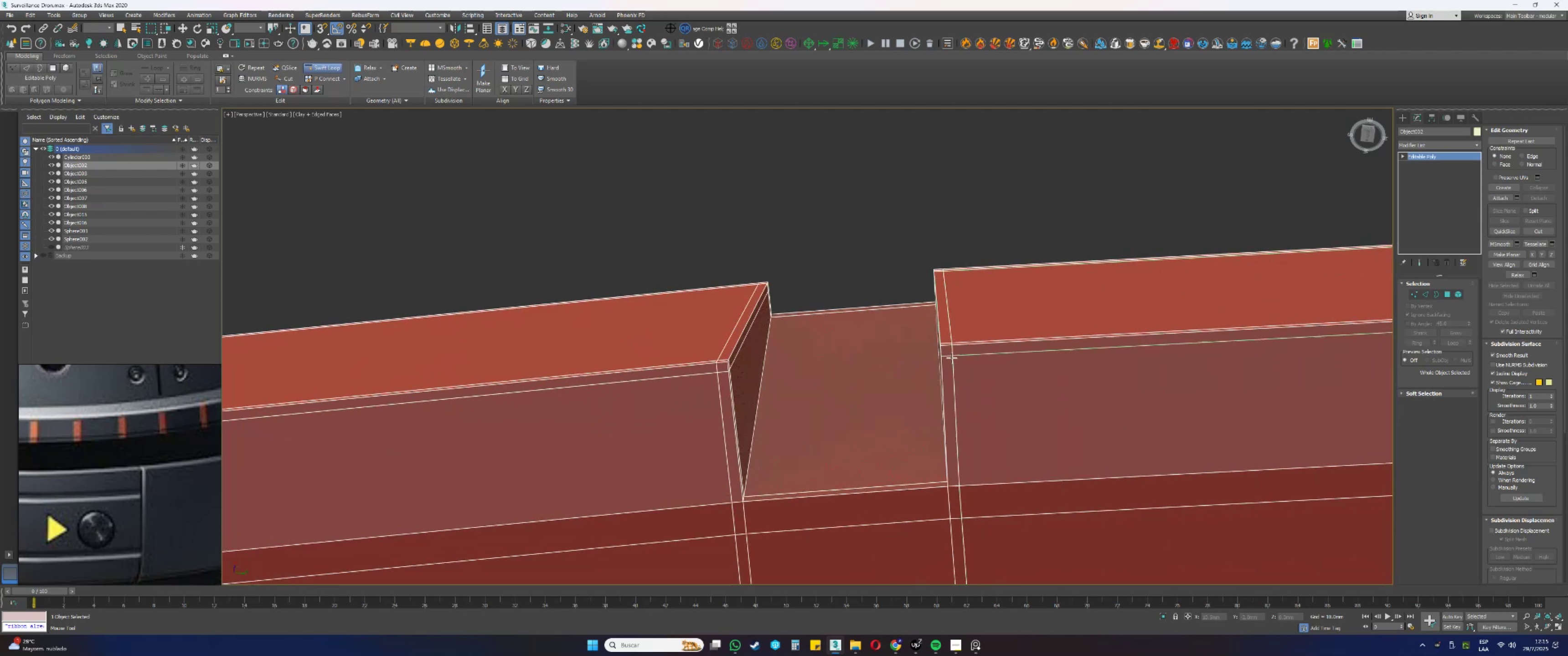 
key(Alt+Control+AltLeft)
 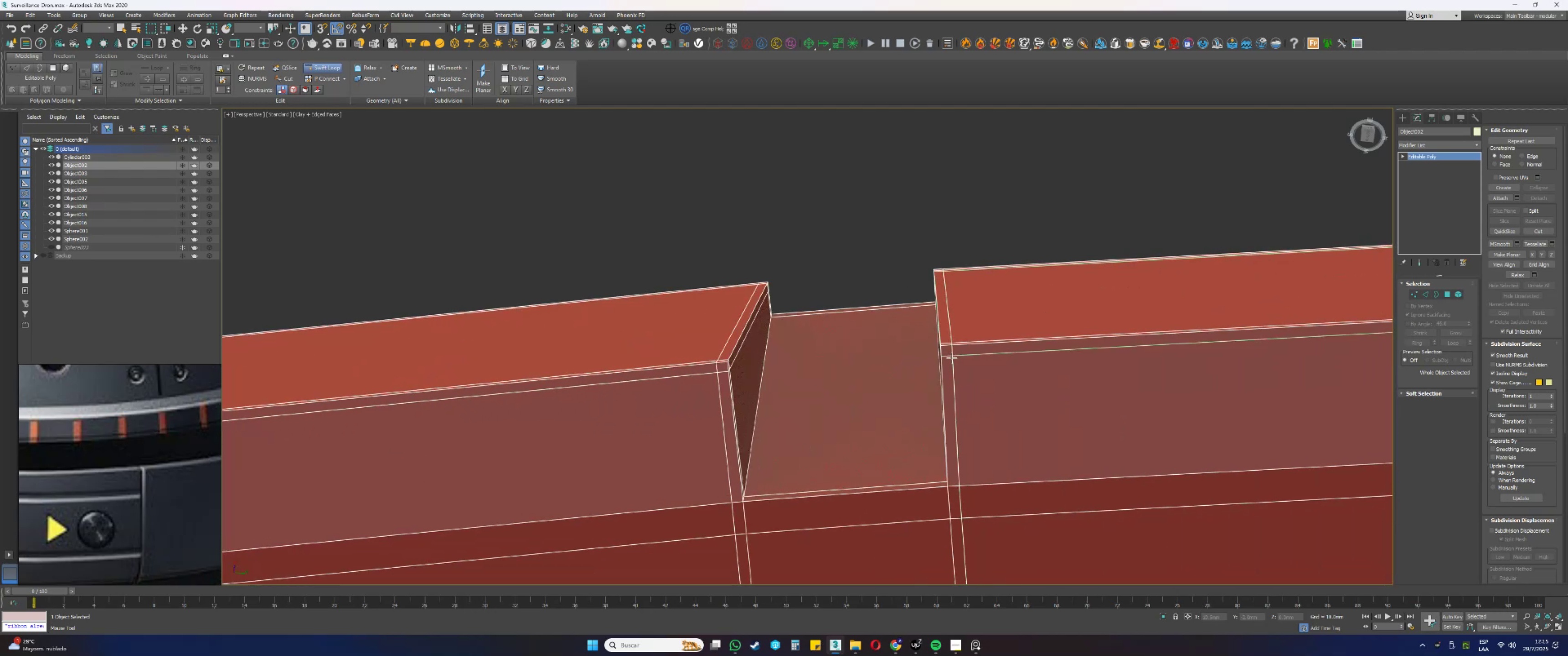 
key(Alt+Control+AltLeft)
 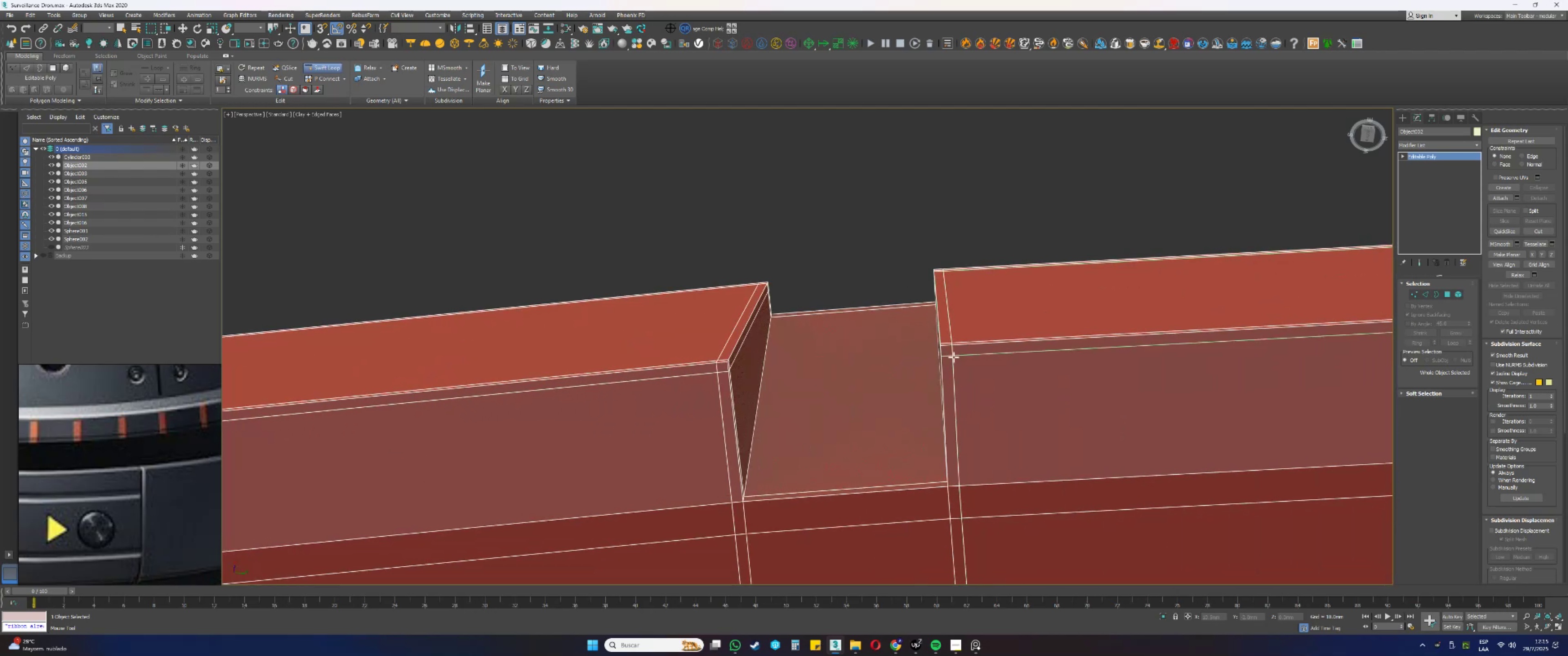 
key(Alt+Control+AltLeft)
 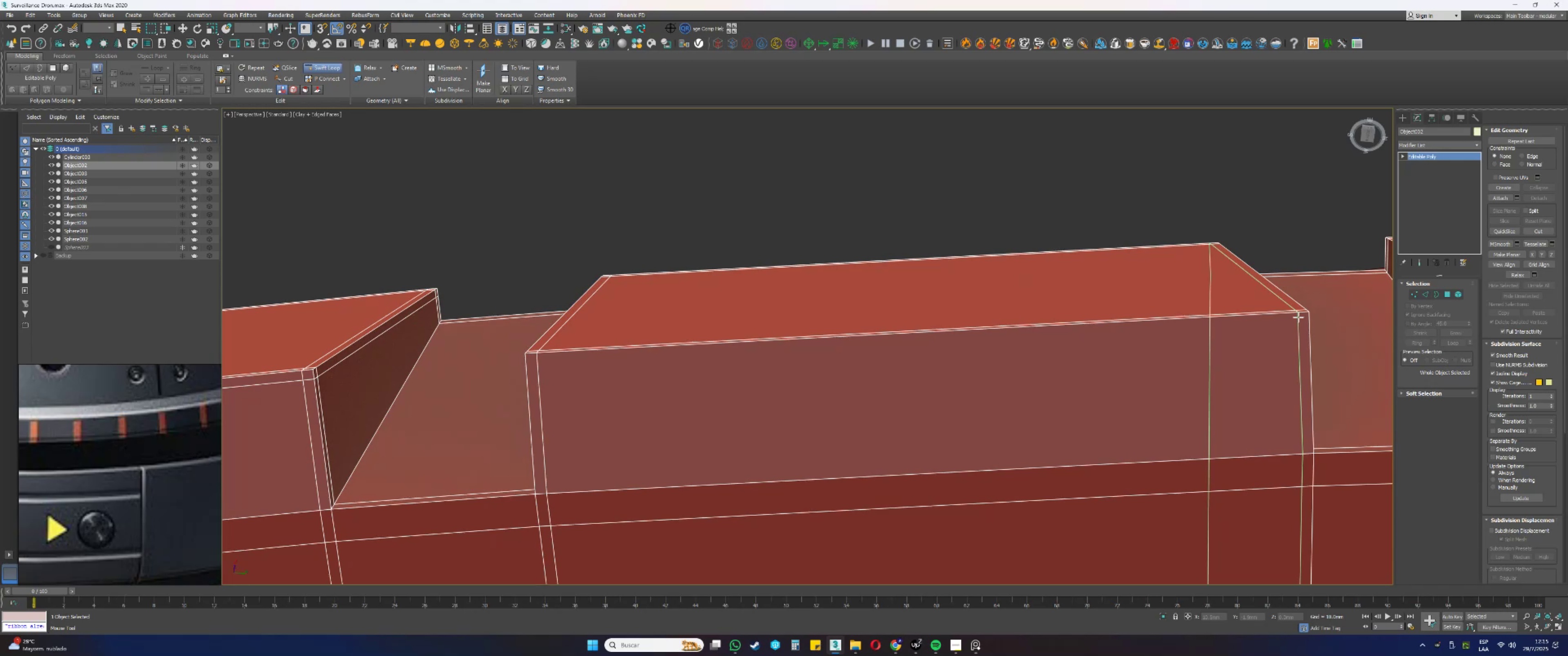 
left_click([1300, 317])
 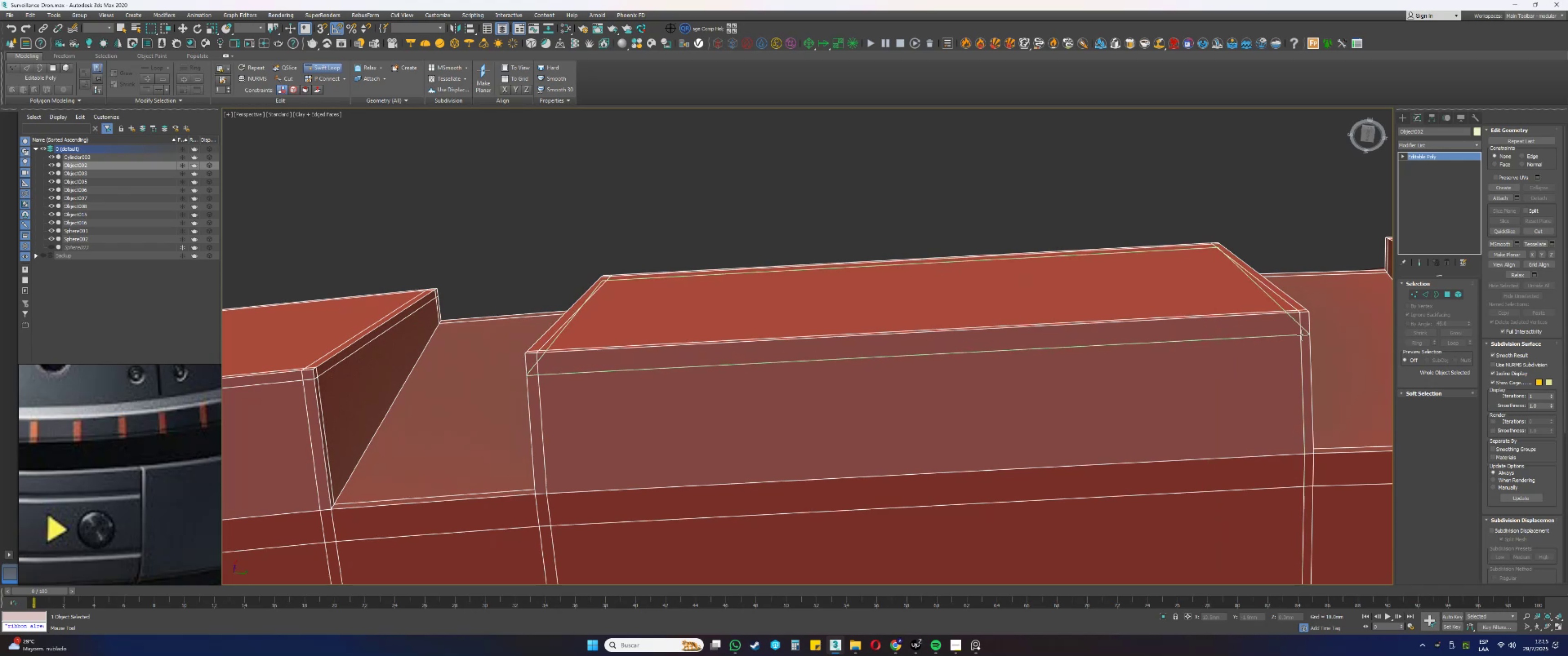 
left_click([1301, 336])
 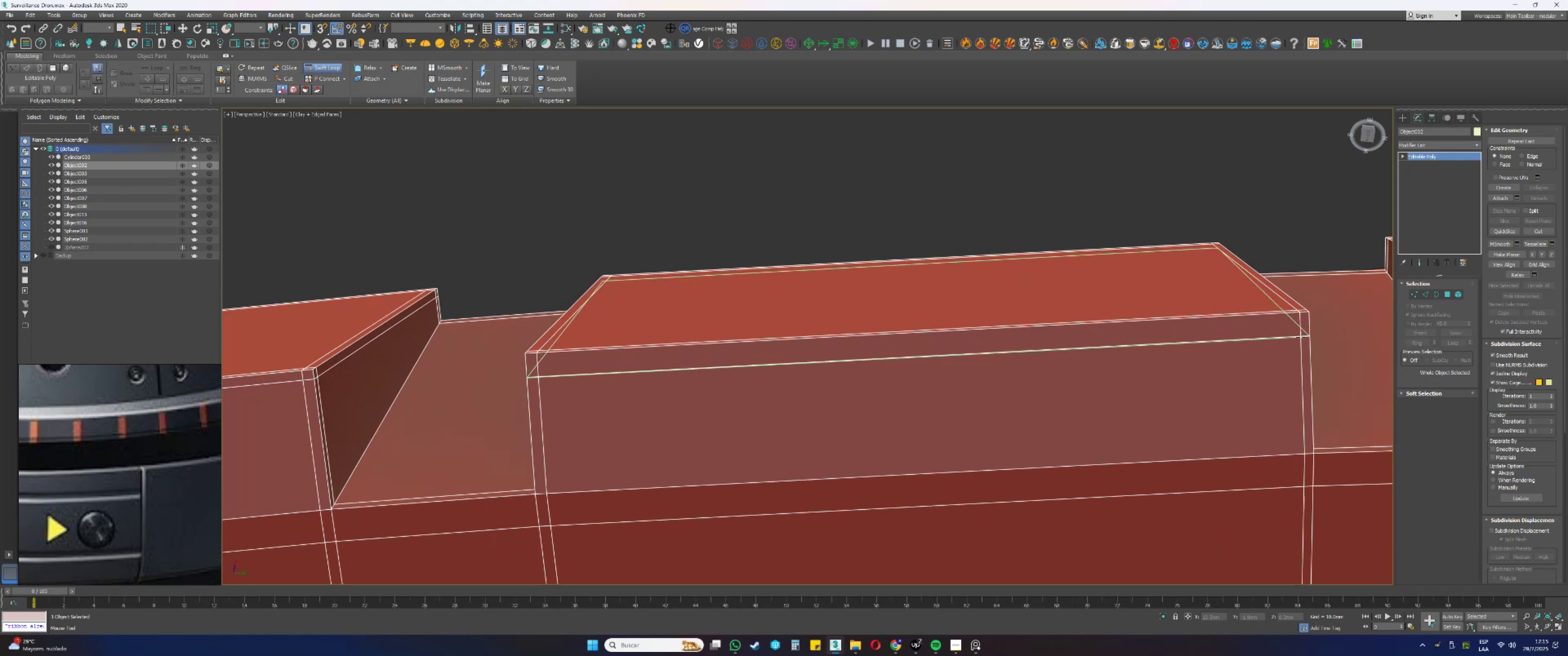 
hold_key(key=ControlLeft, duration=1.4)
hold_key(key=AltLeft, duration=1.36)
left_click_drag(start_coordinate=[1292, 336], to_coordinate=[1279, 321])
 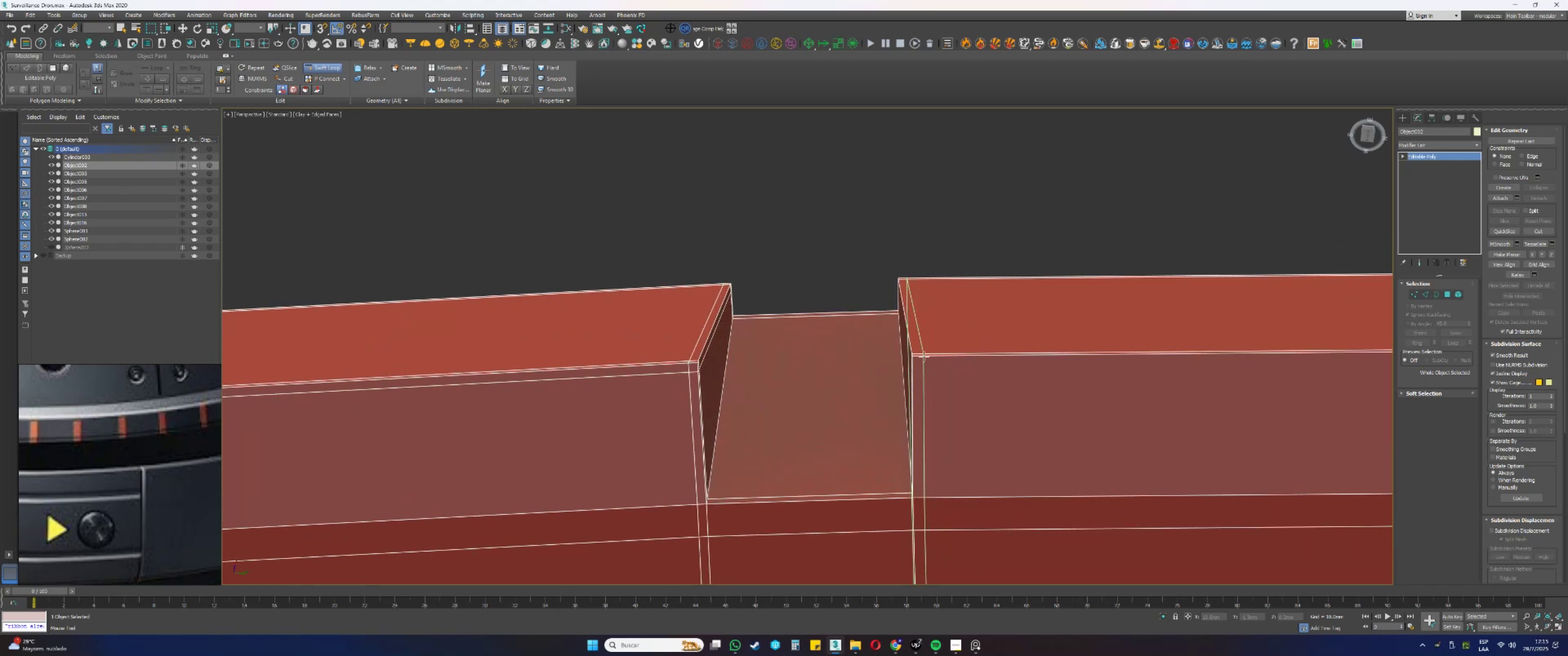 
left_click([923, 356])
 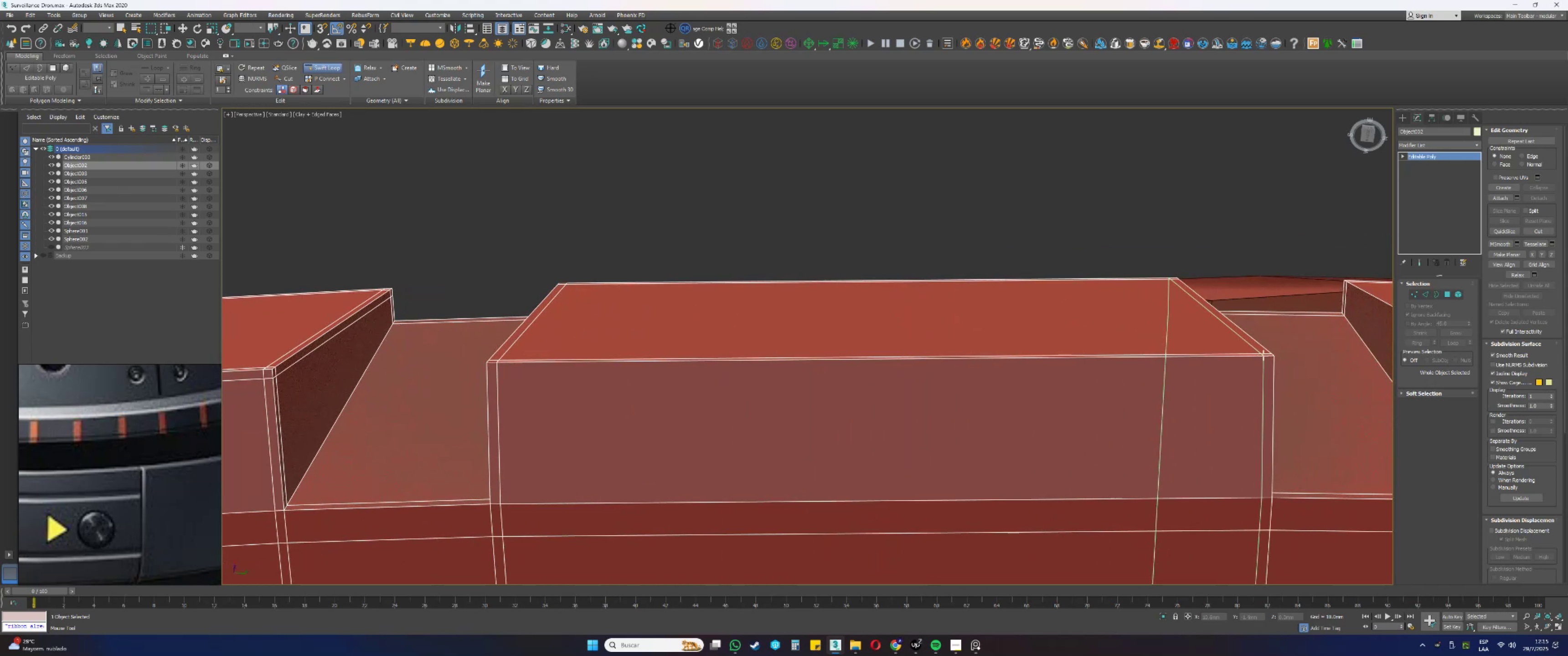 
left_click([1265, 356])
 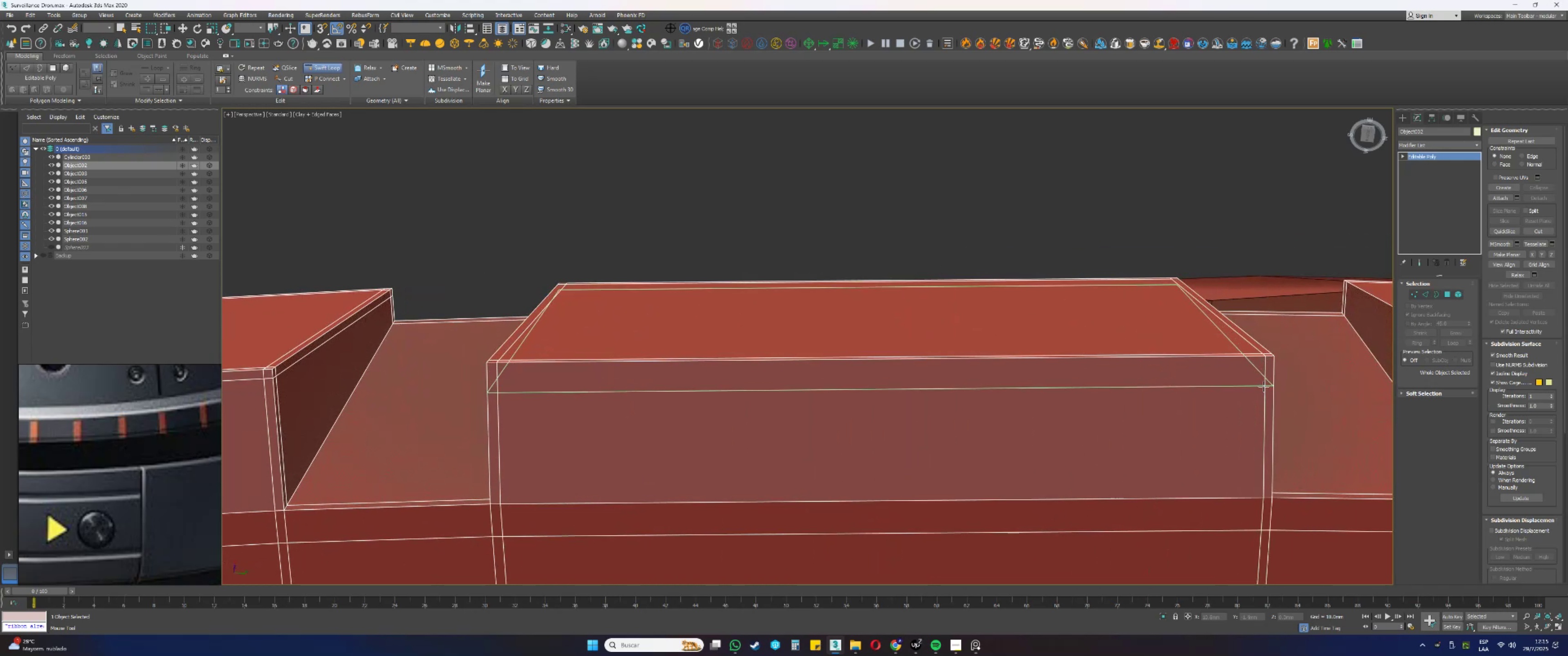 
hold_key(key=ControlLeft, duration=1.09)
hold_key(key=AltLeft, duration=1.04)
left_click_drag(start_coordinate=[1258, 384], to_coordinate=[1253, 364])
 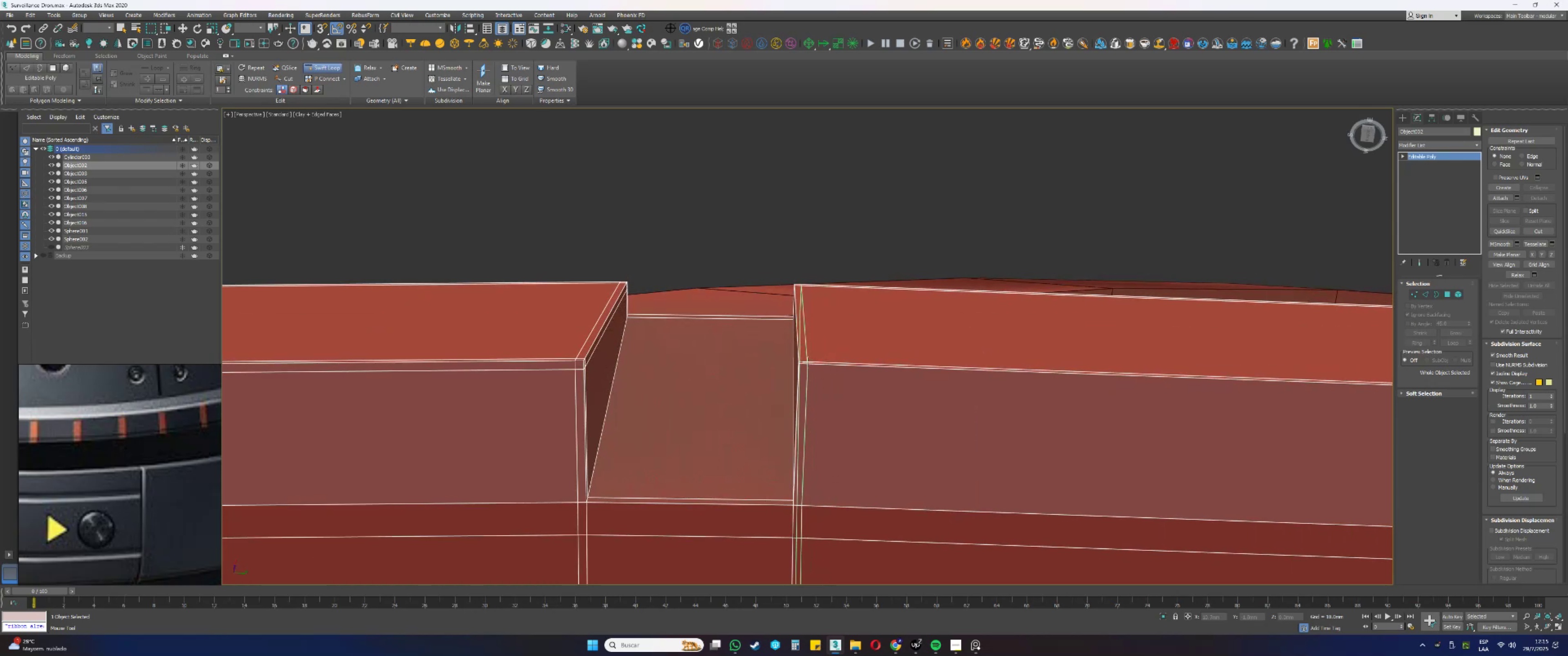 
left_click([808, 362])
 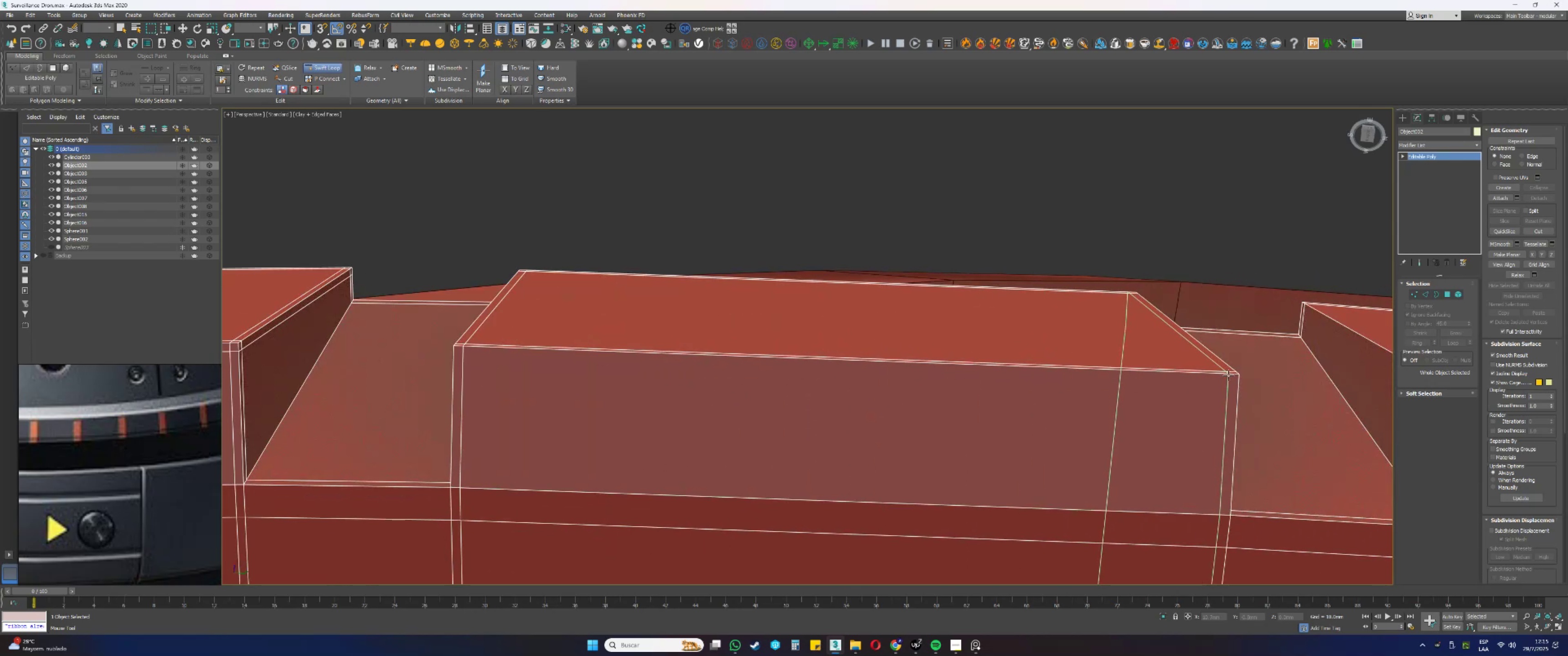 
left_click([1231, 375])
 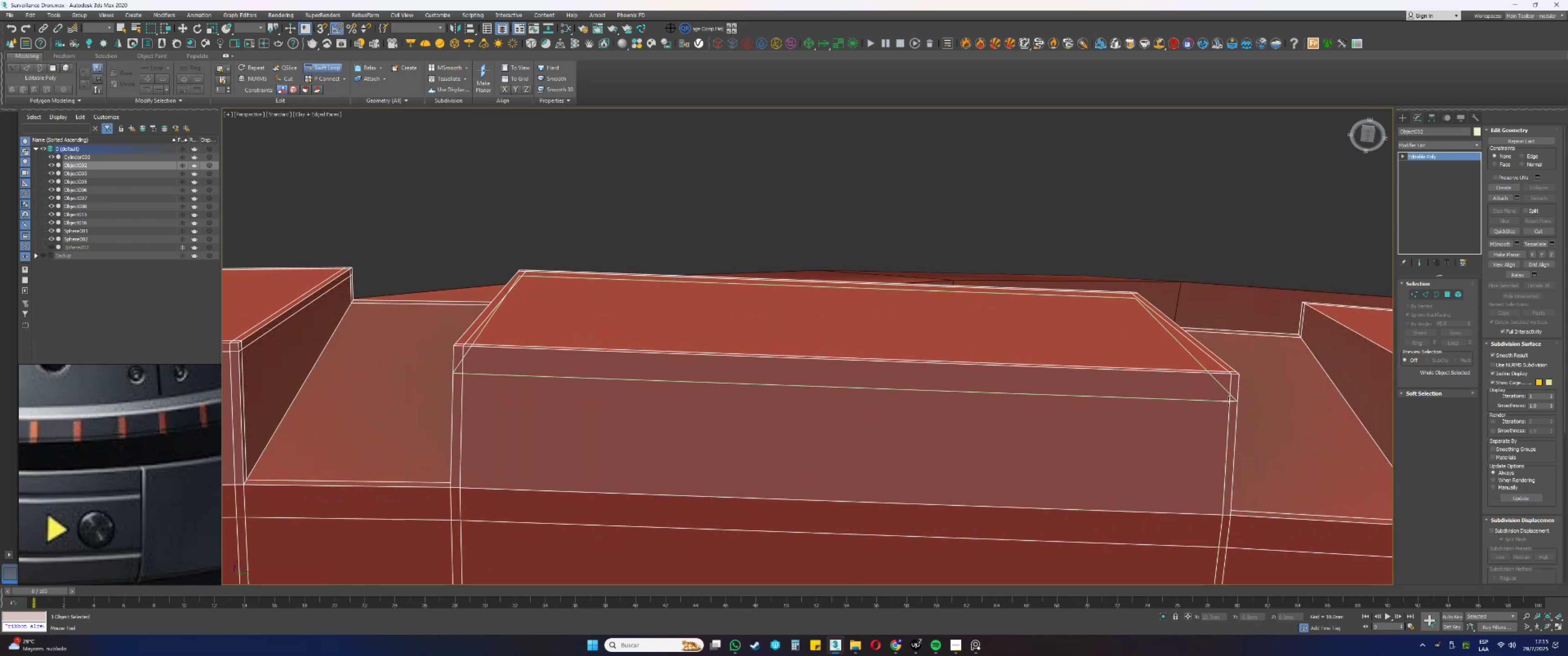 
hold_key(key=ControlLeft, duration=1.94)
hold_key(key=AltLeft, duration=1.5)
left_click_drag(start_coordinate=[1221, 400], to_coordinate=[1212, 379])
 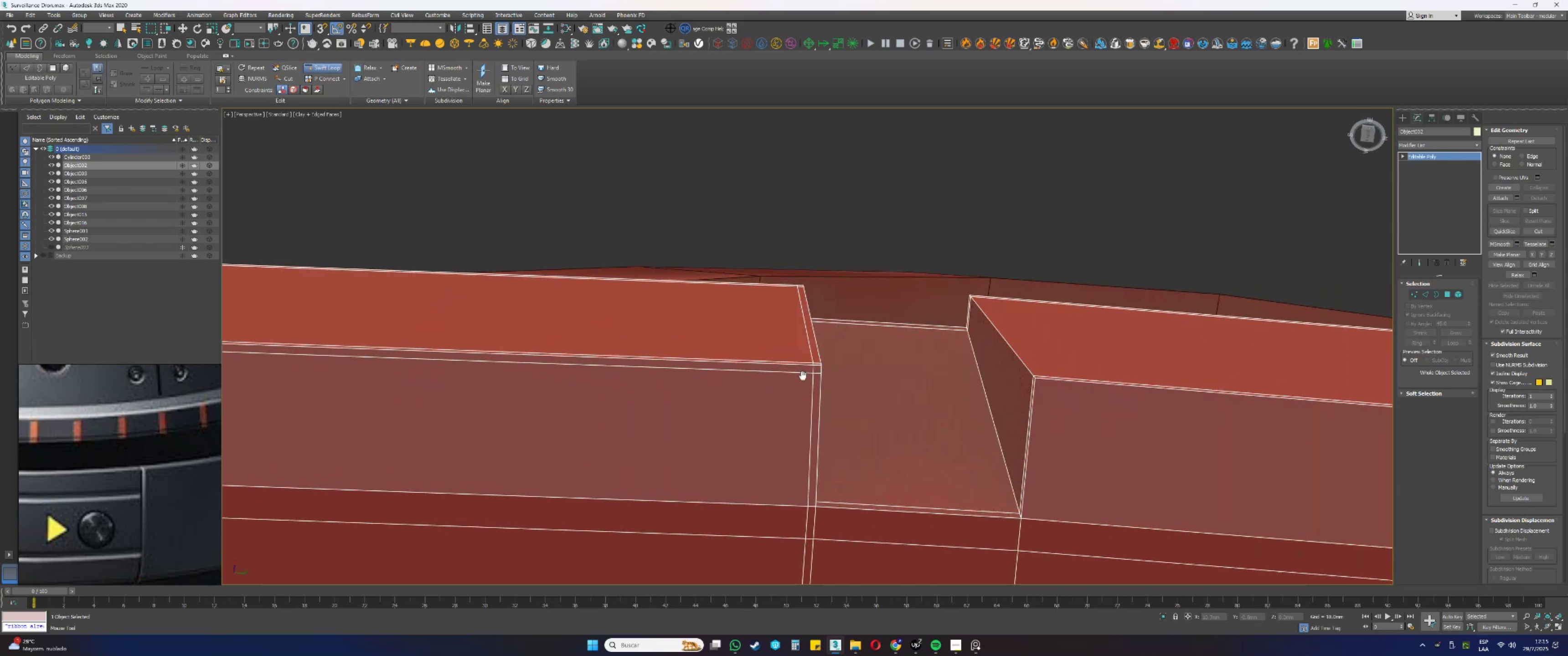 
hold_key(key=AltLeft, duration=0.4)
 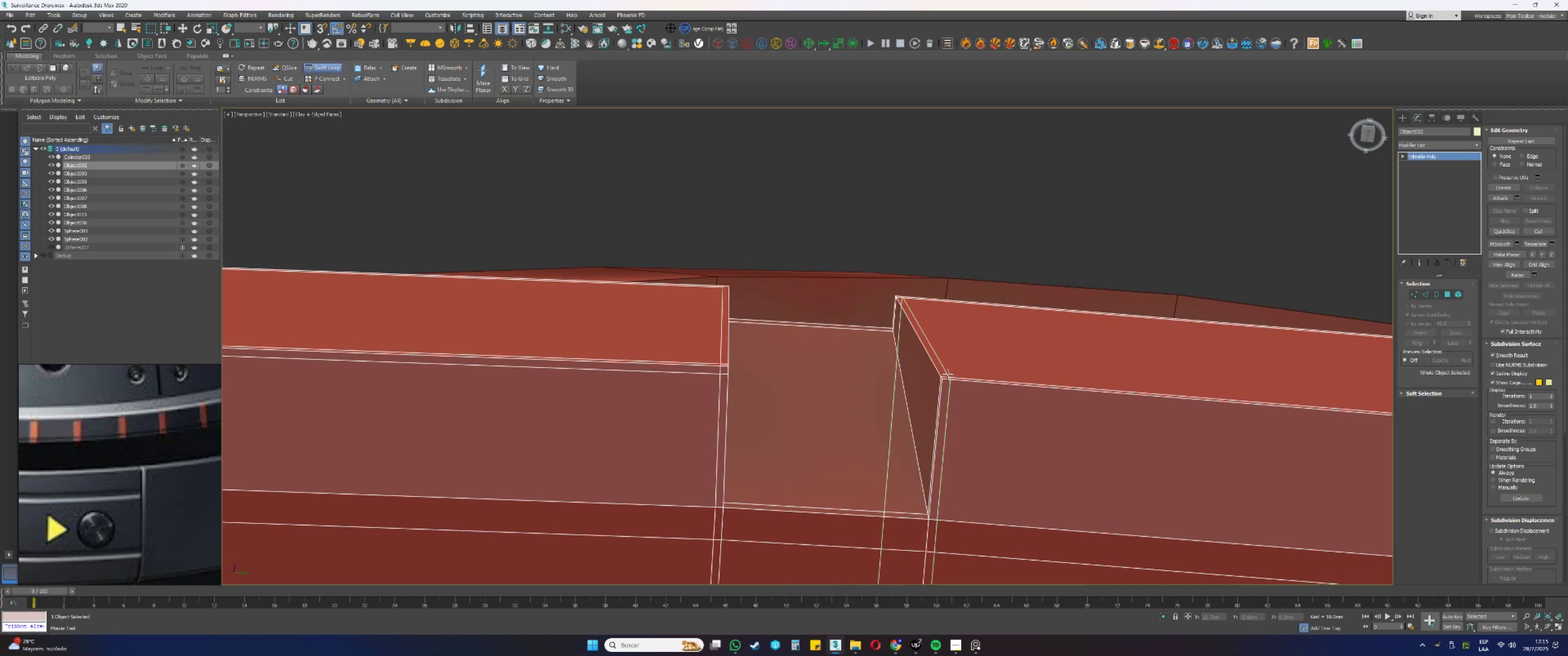 
left_click([948, 374])
 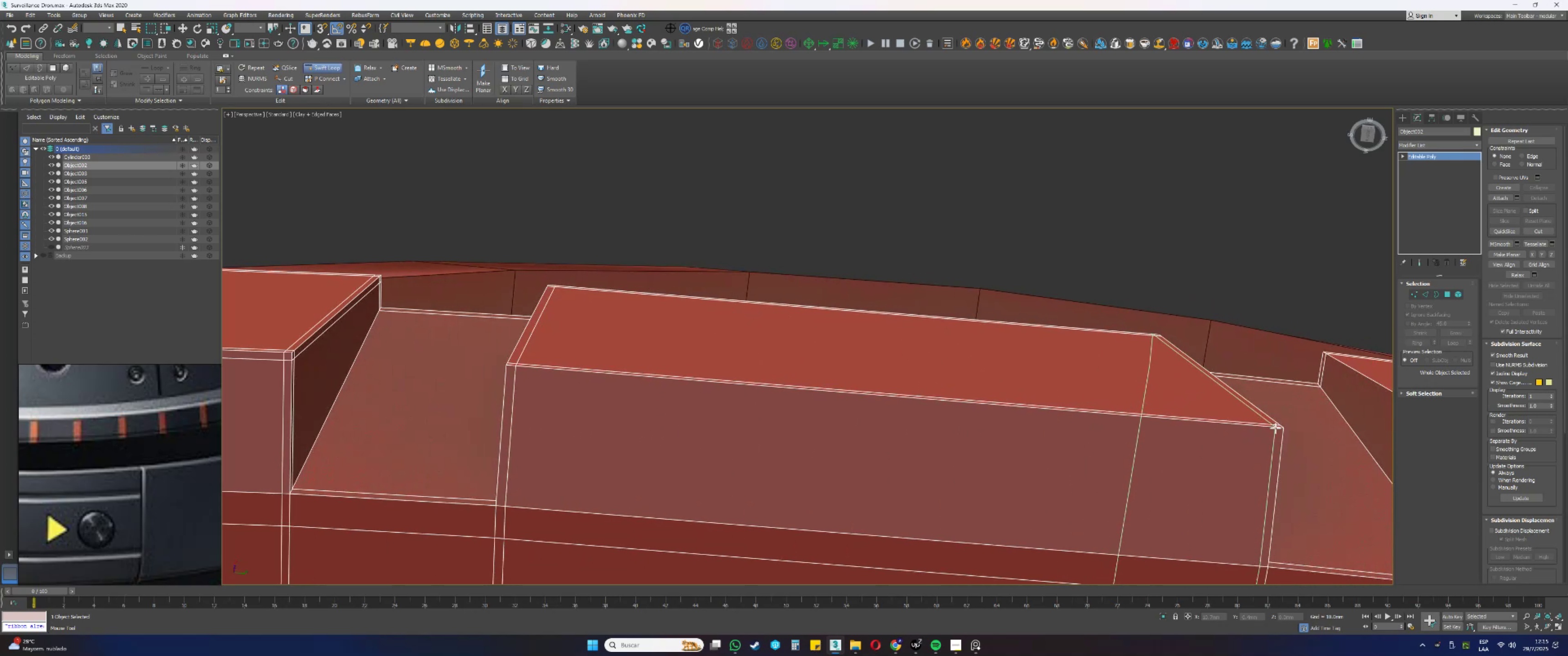 
left_click([1274, 428])
 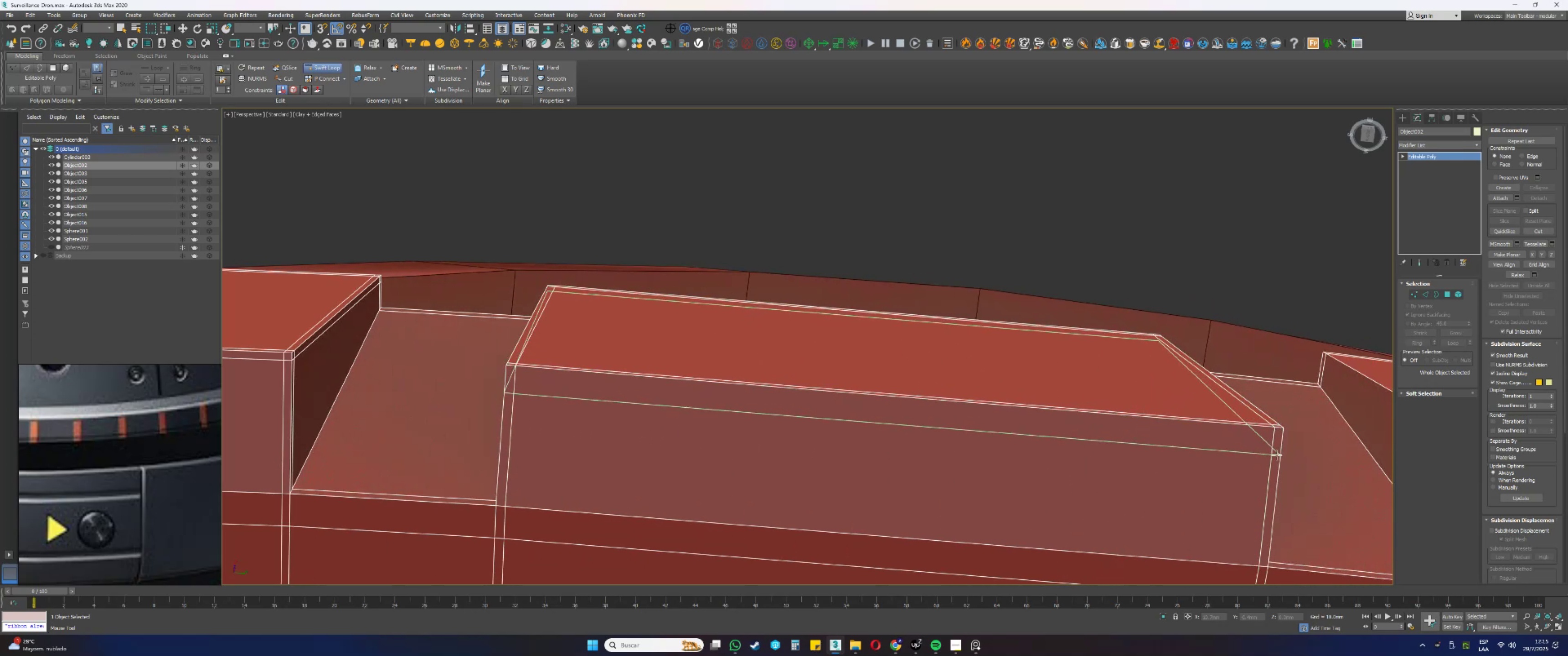 
left_click([1275, 456])
 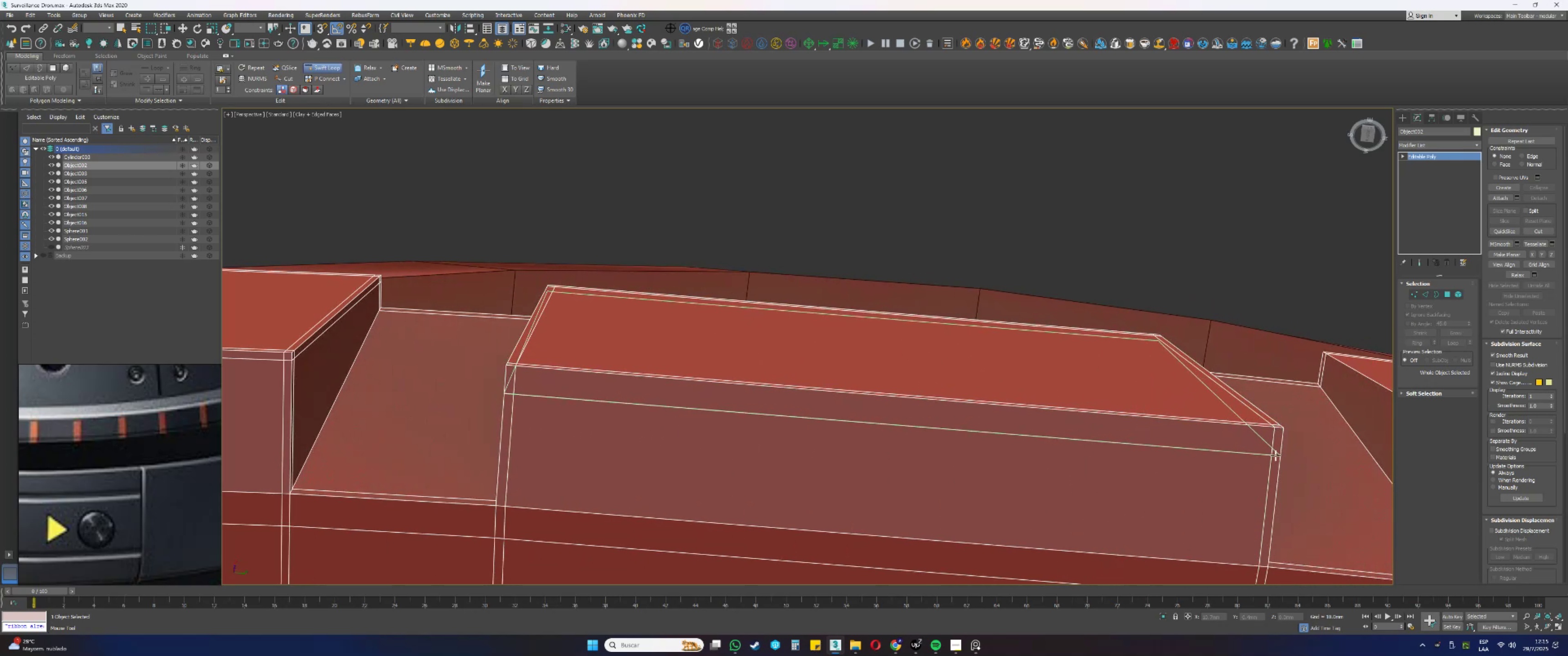 
hold_key(key=AltLeft, duration=1.55)
hold_key(key=ControlLeft, duration=1.5)
left_click_drag(start_coordinate=[1269, 453], to_coordinate=[1259, 433])
 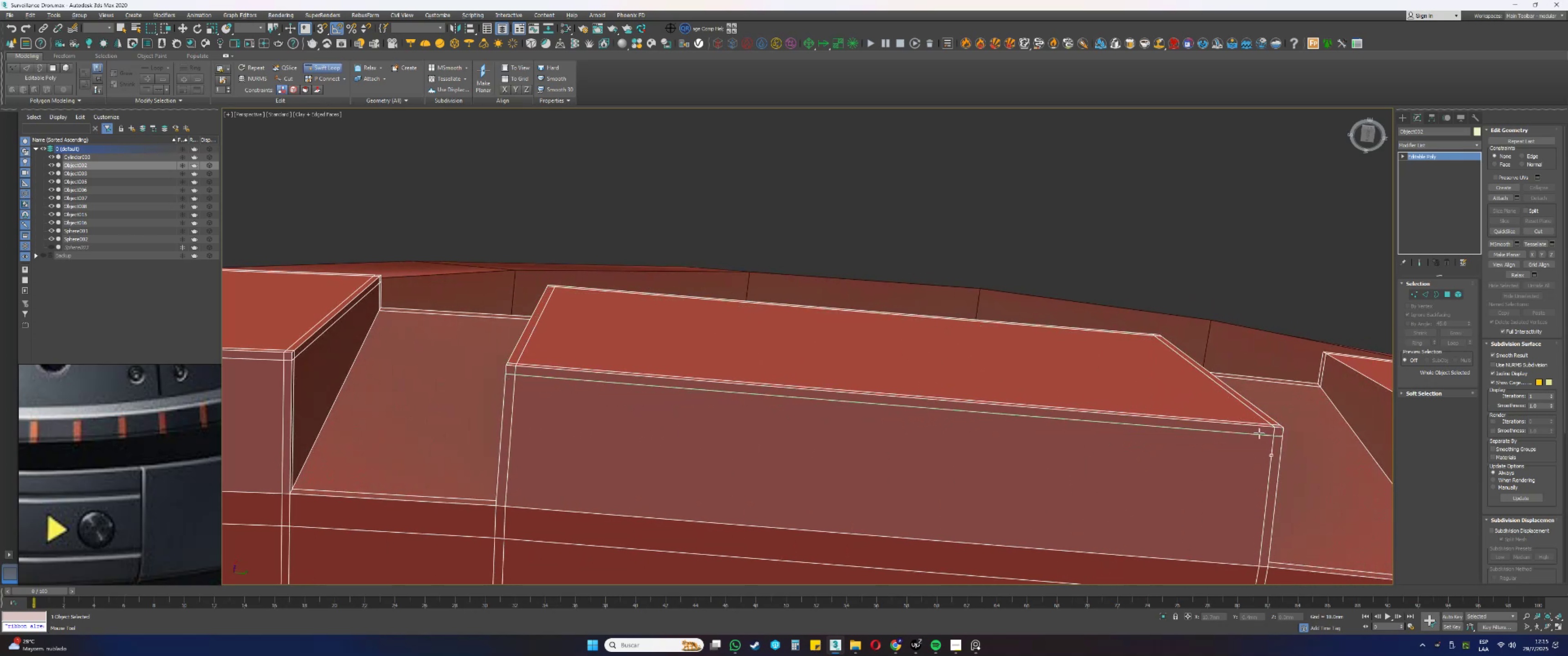 
key(Alt+Control+ControlLeft)
 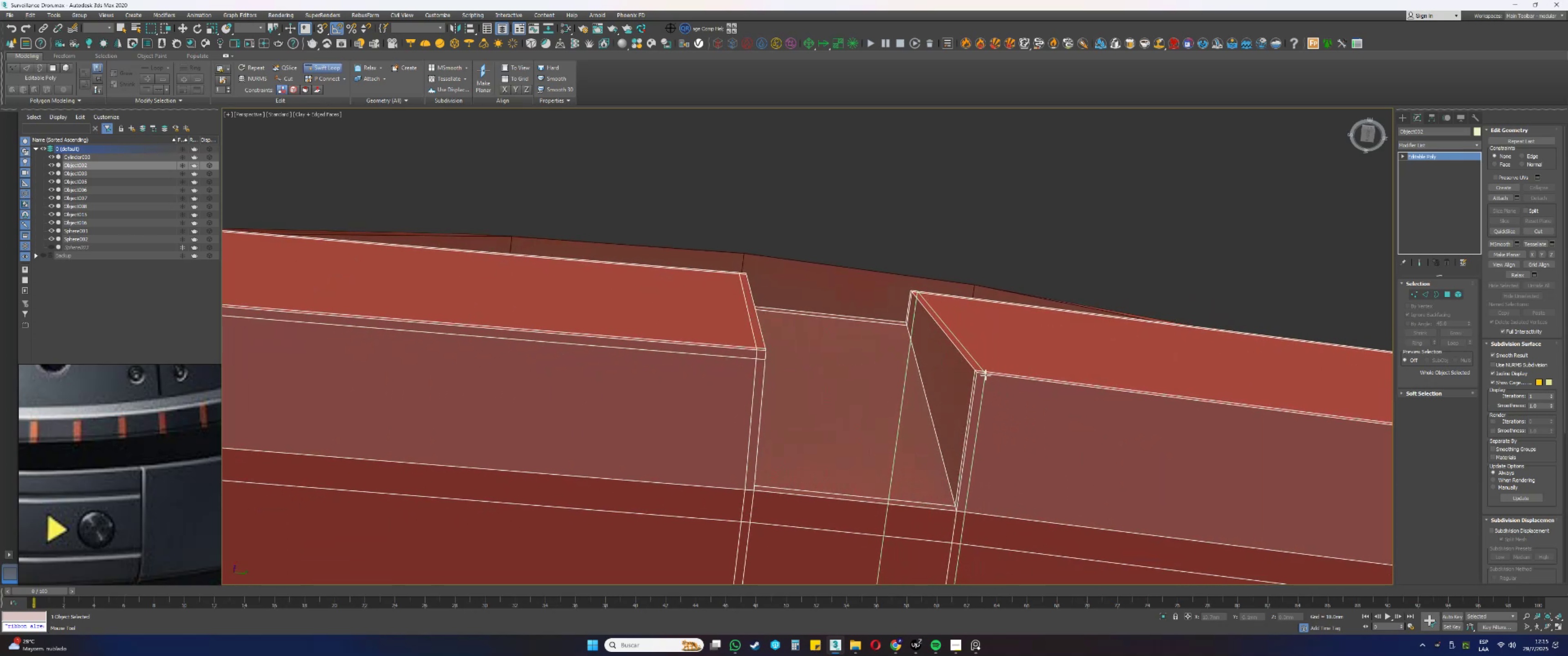 
left_click([984, 375])
 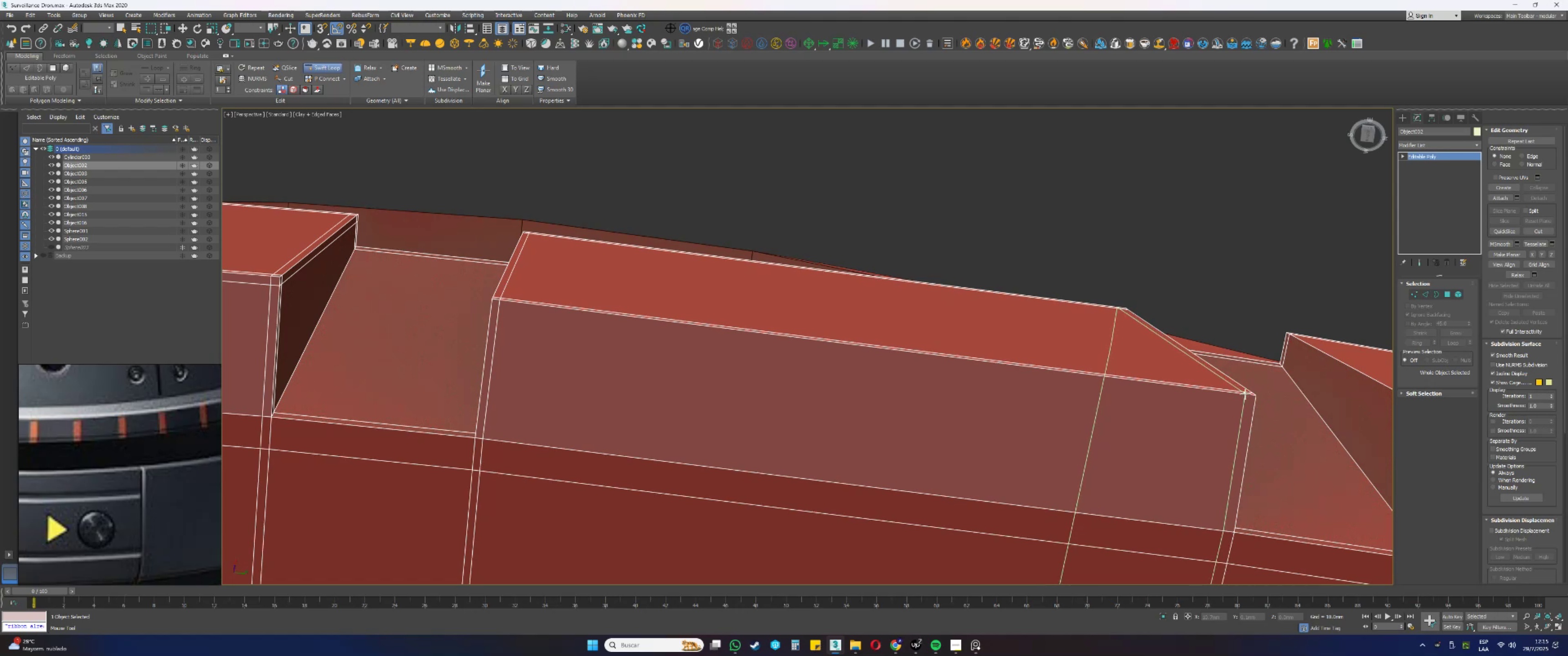 
left_click([1248, 396])
 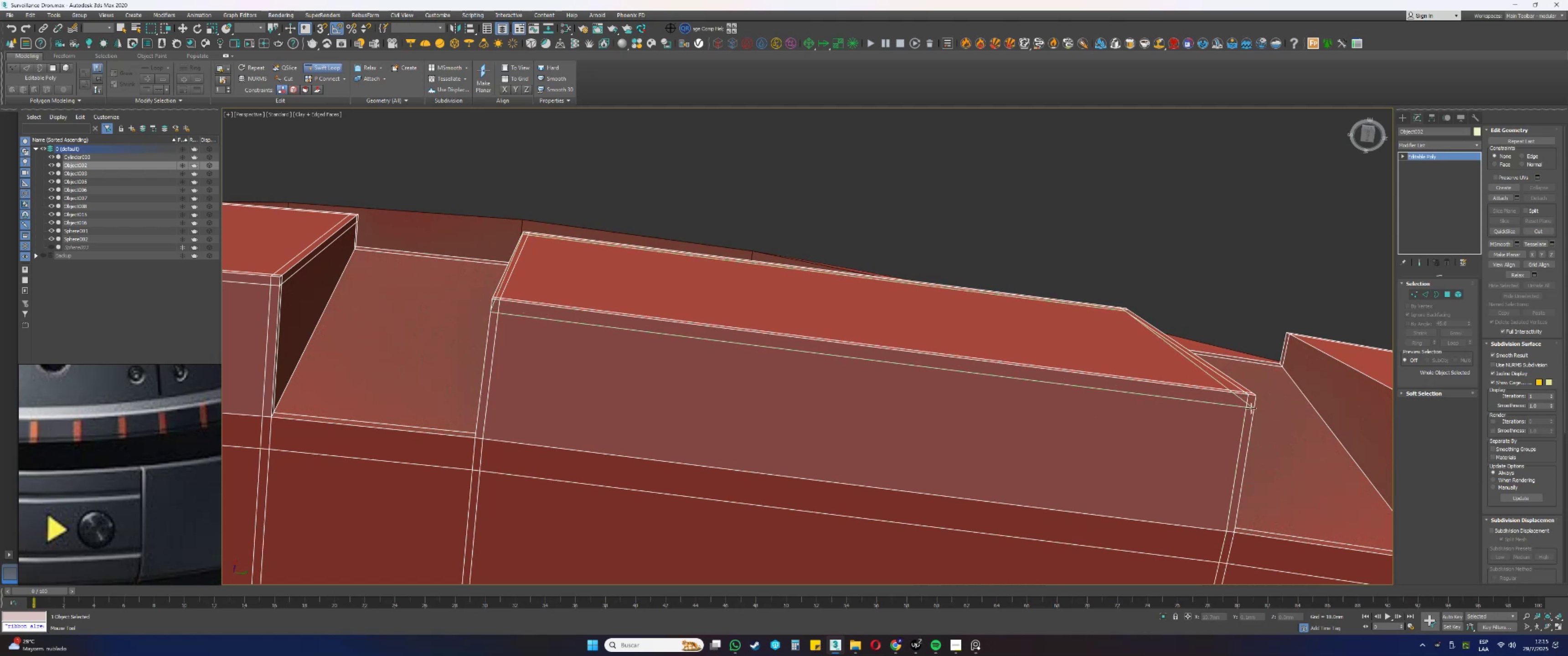 
left_click([1251, 412])
 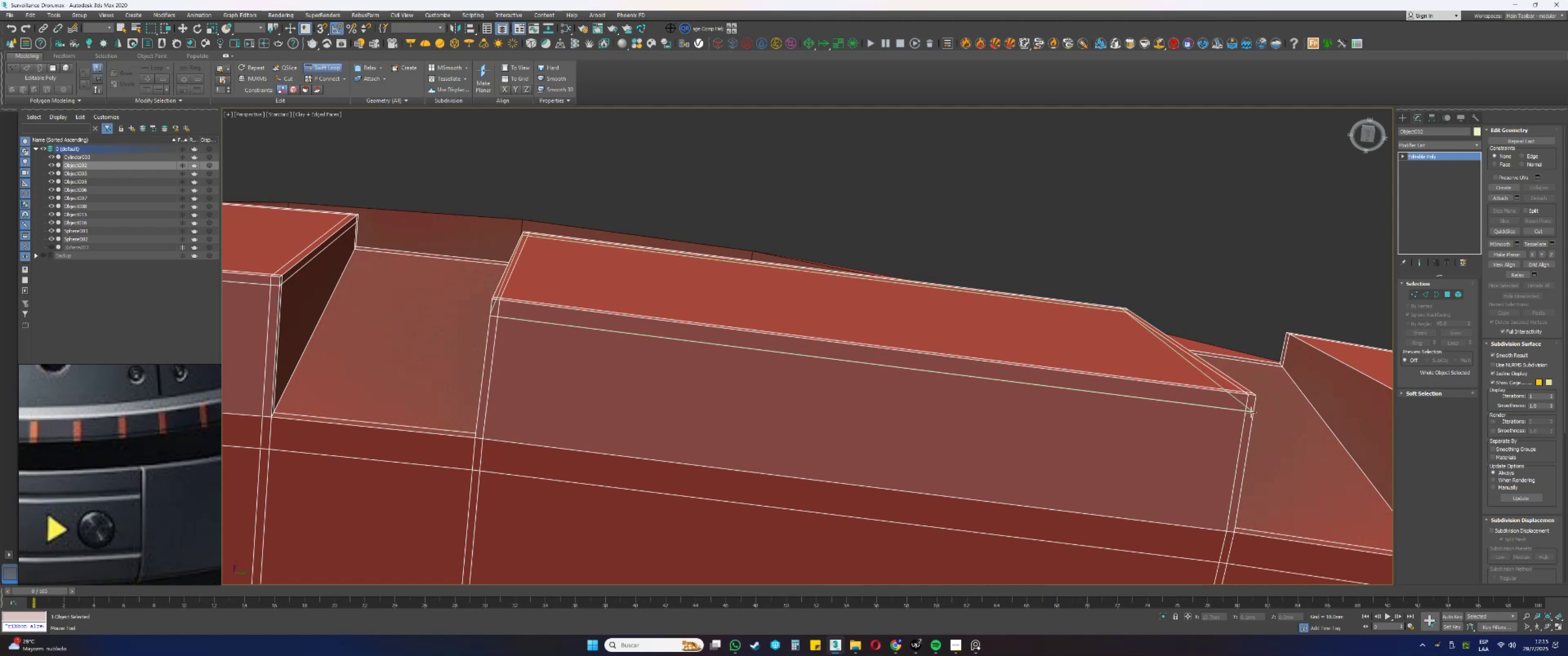 
hold_key(key=ControlLeft, duration=1.09)
hold_key(key=AltLeft, duration=1.07)
left_click_drag(start_coordinate=[1238, 409], to_coordinate=[1232, 398])
 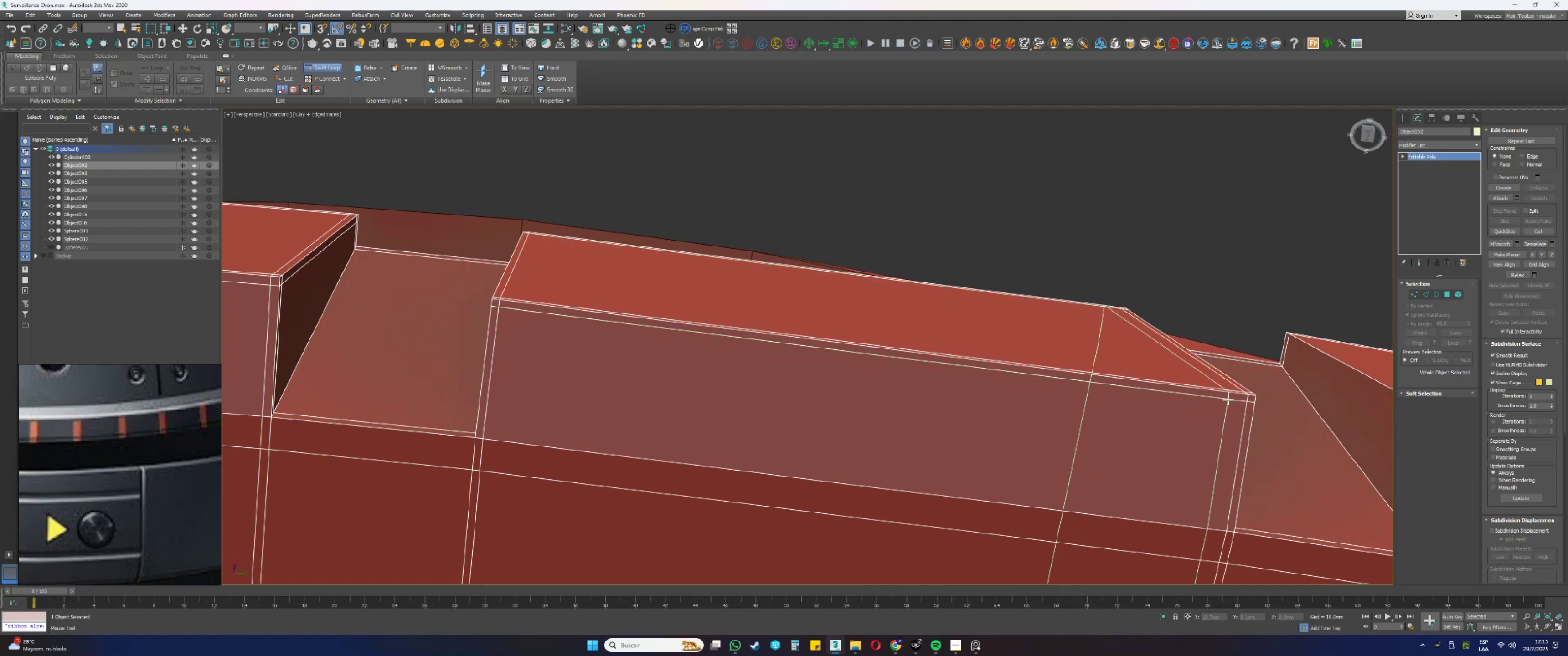 
scroll: coordinate [1089, 379], scroll_direction: down, amount: 10.0
 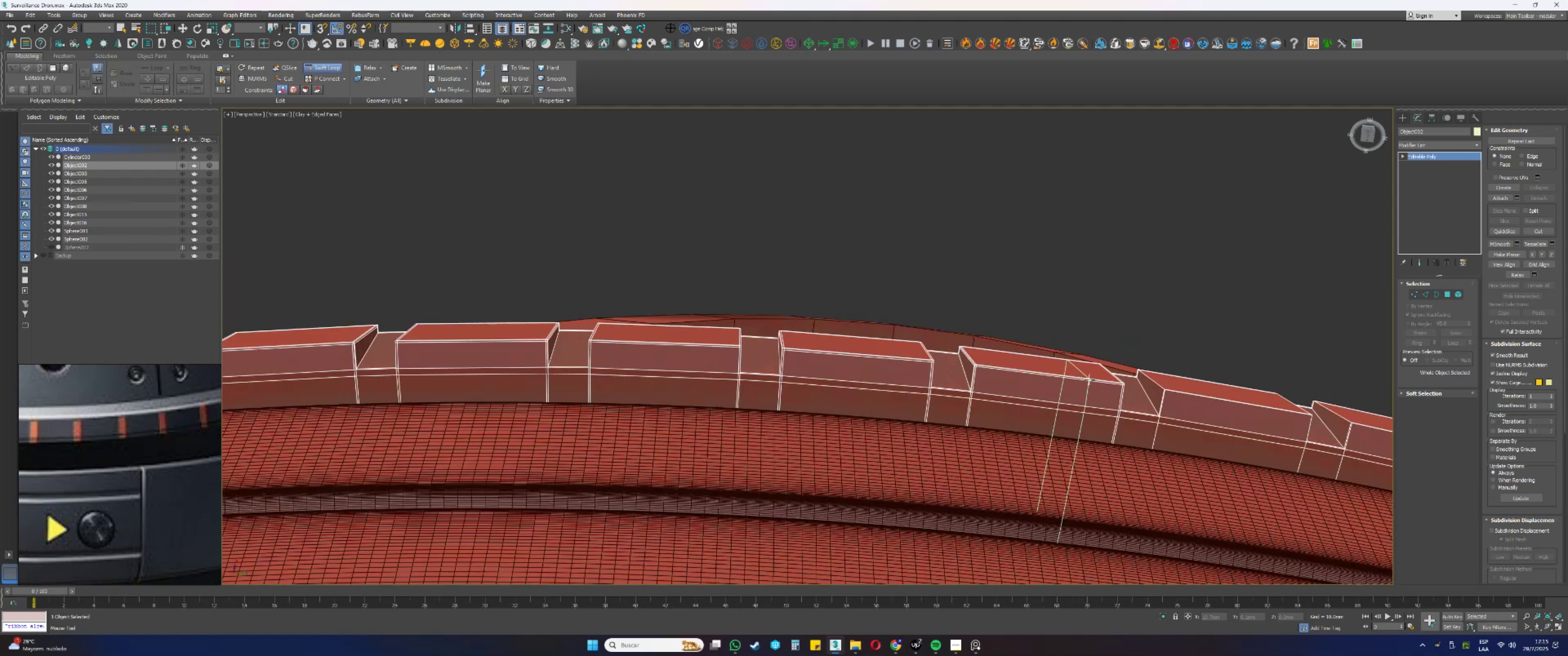 
hold_key(key=AltLeft, duration=0.47)
 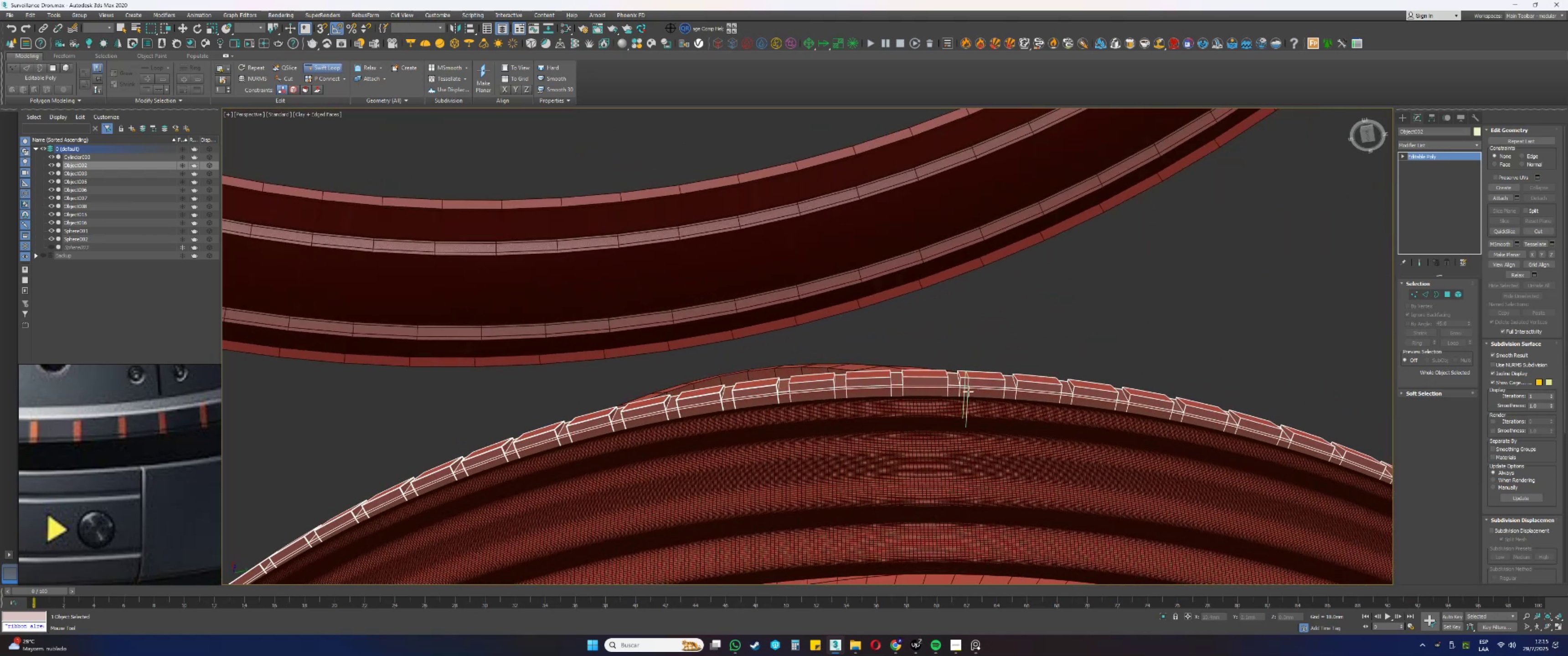 
scroll: coordinate [635, 391], scroll_direction: up, amount: 6.0
 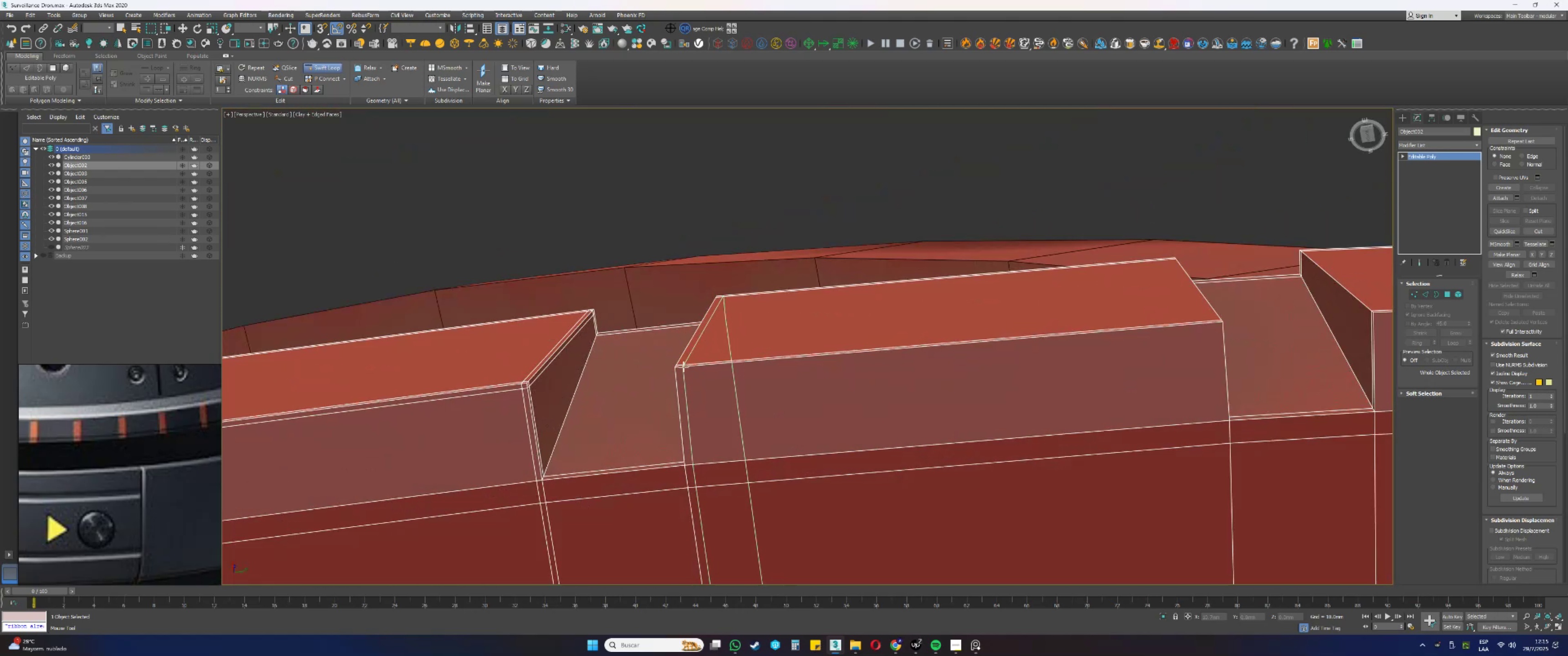 
left_click([681, 367])
 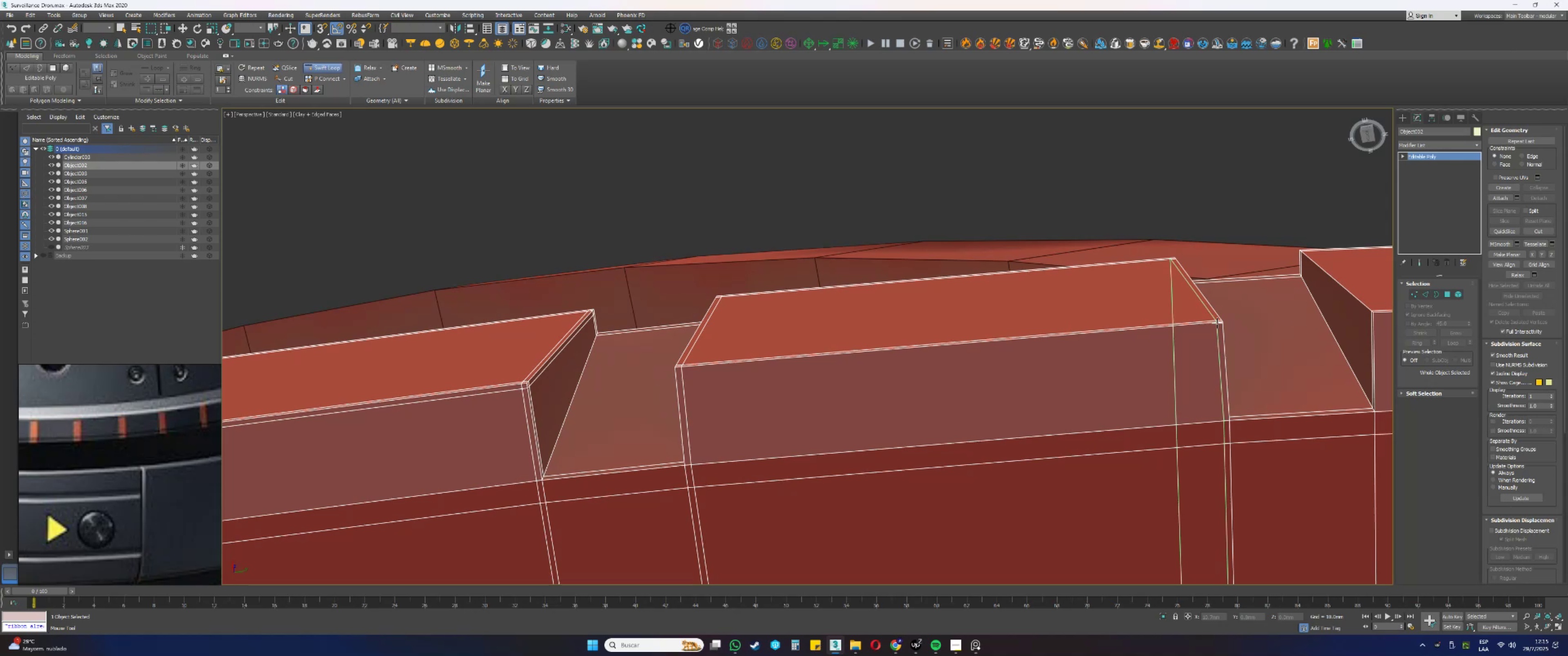 
left_click([1215, 323])
 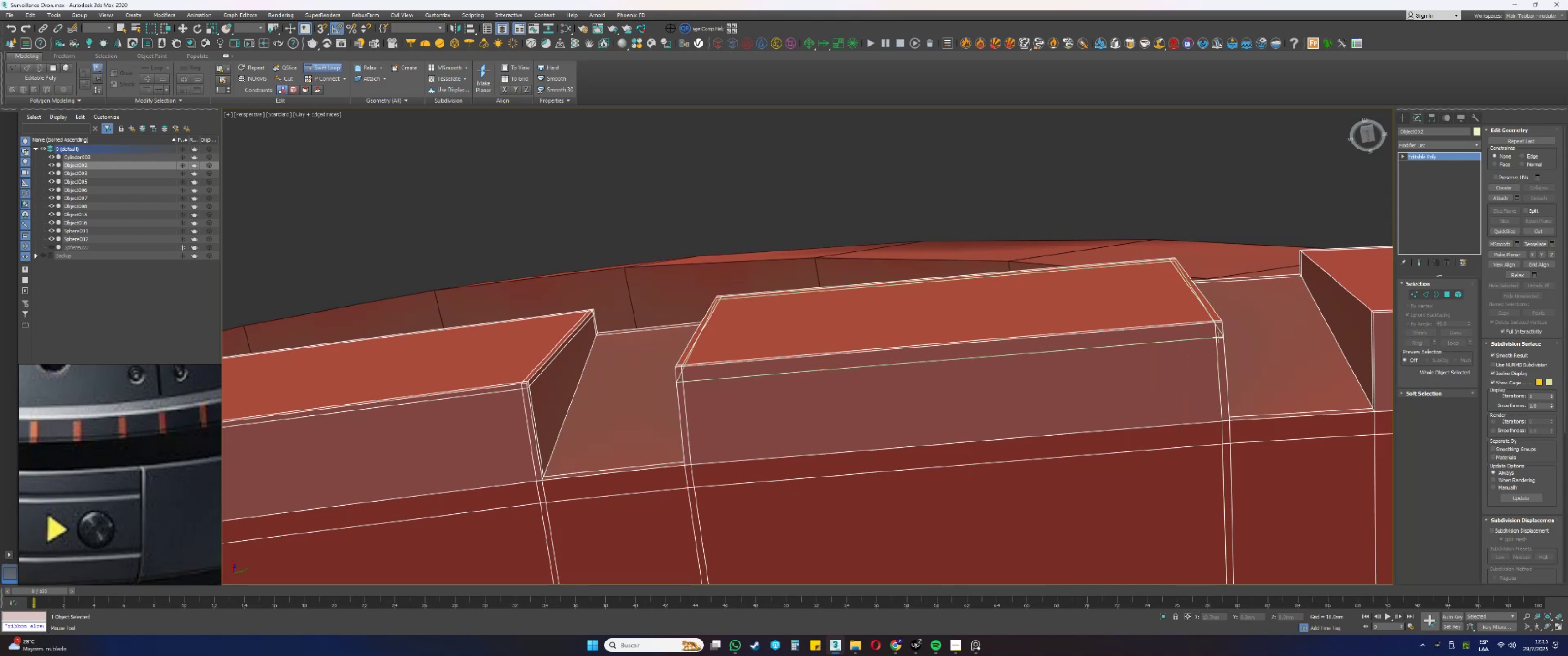 
left_click([1218, 338])
 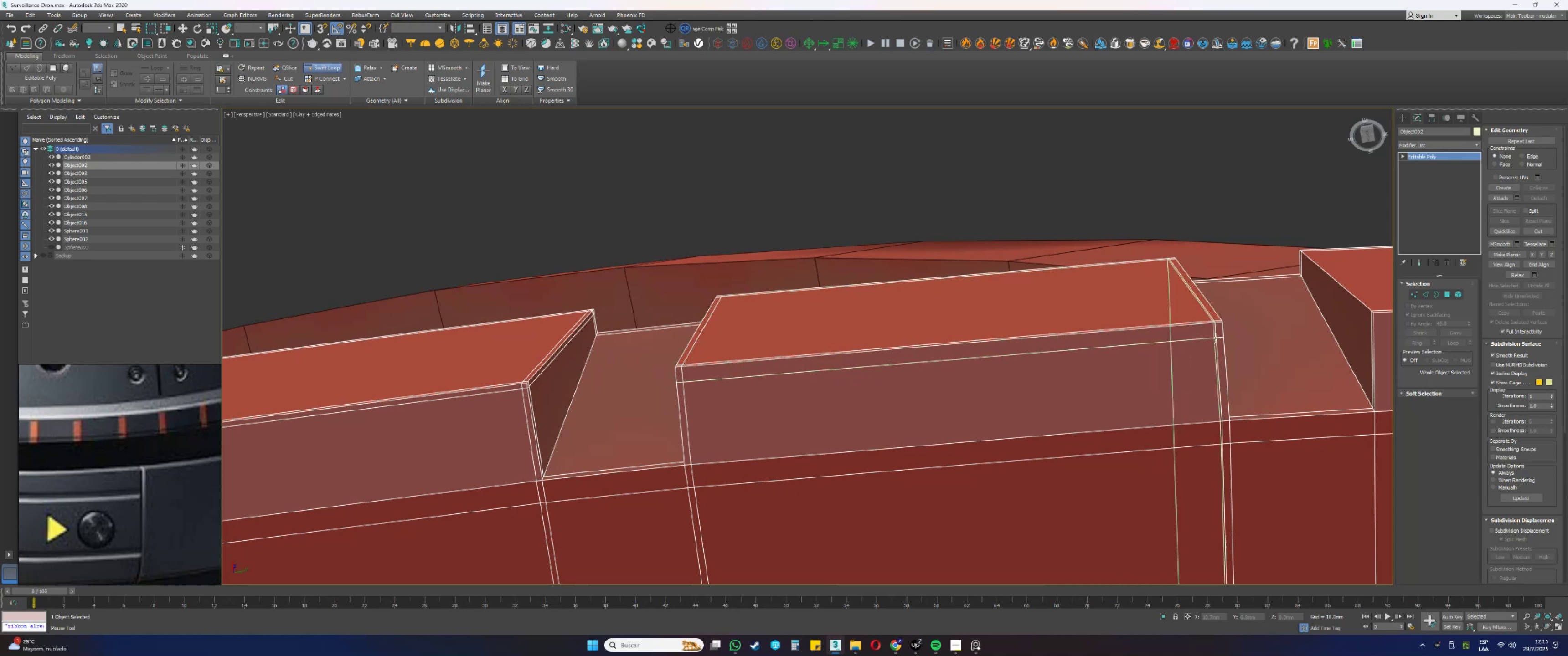 
hold_key(key=AltLeft, duration=1.3)
hold_key(key=ControlLeft, duration=1.29)
left_click_drag(start_coordinate=[1209, 337], to_coordinate=[1201, 330])
 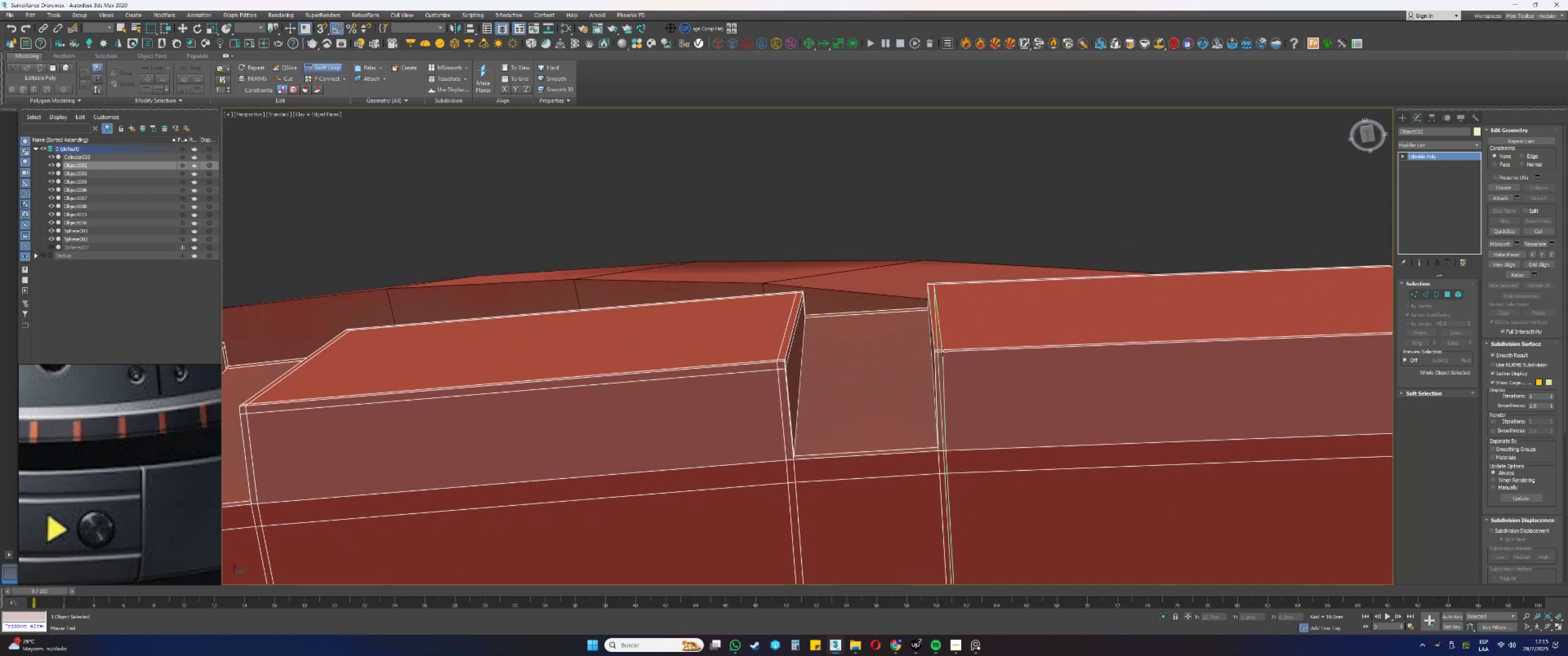 
left_click([943, 351])
 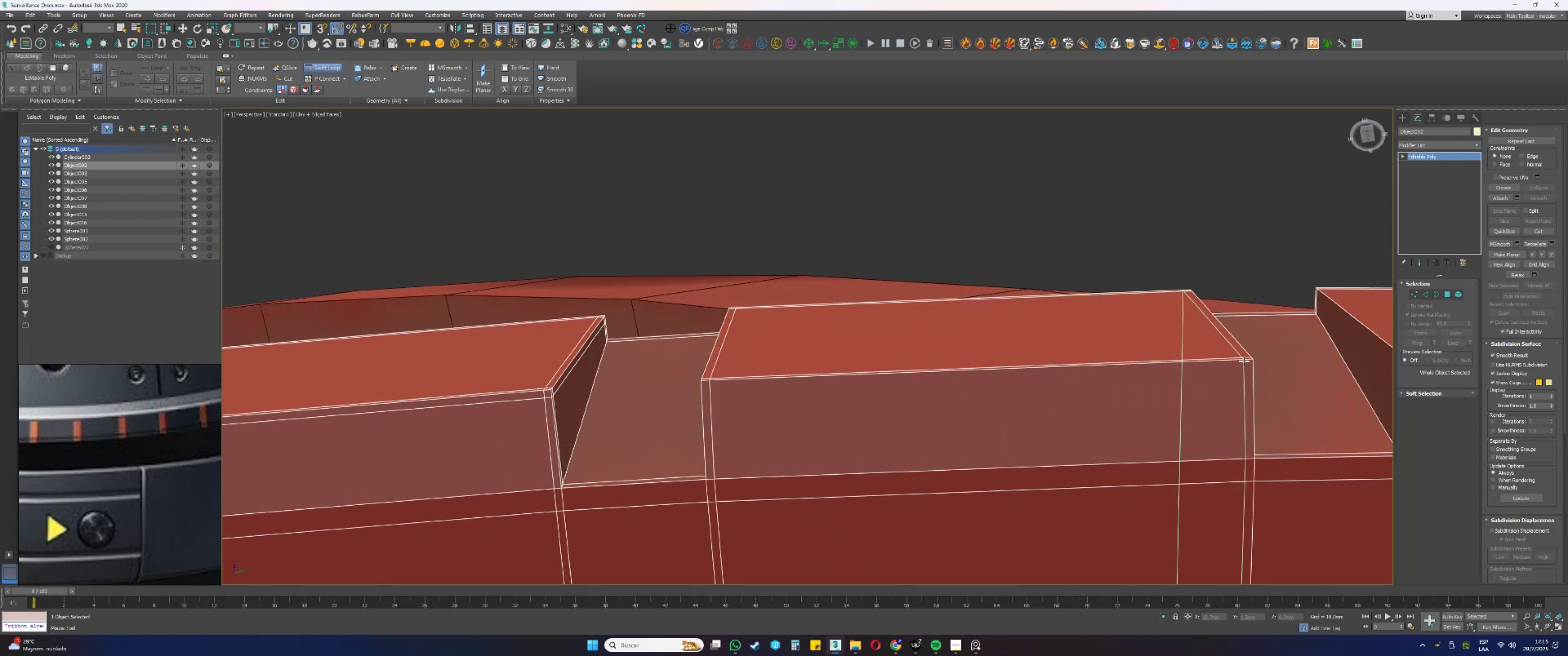 
left_click([1245, 361])
 